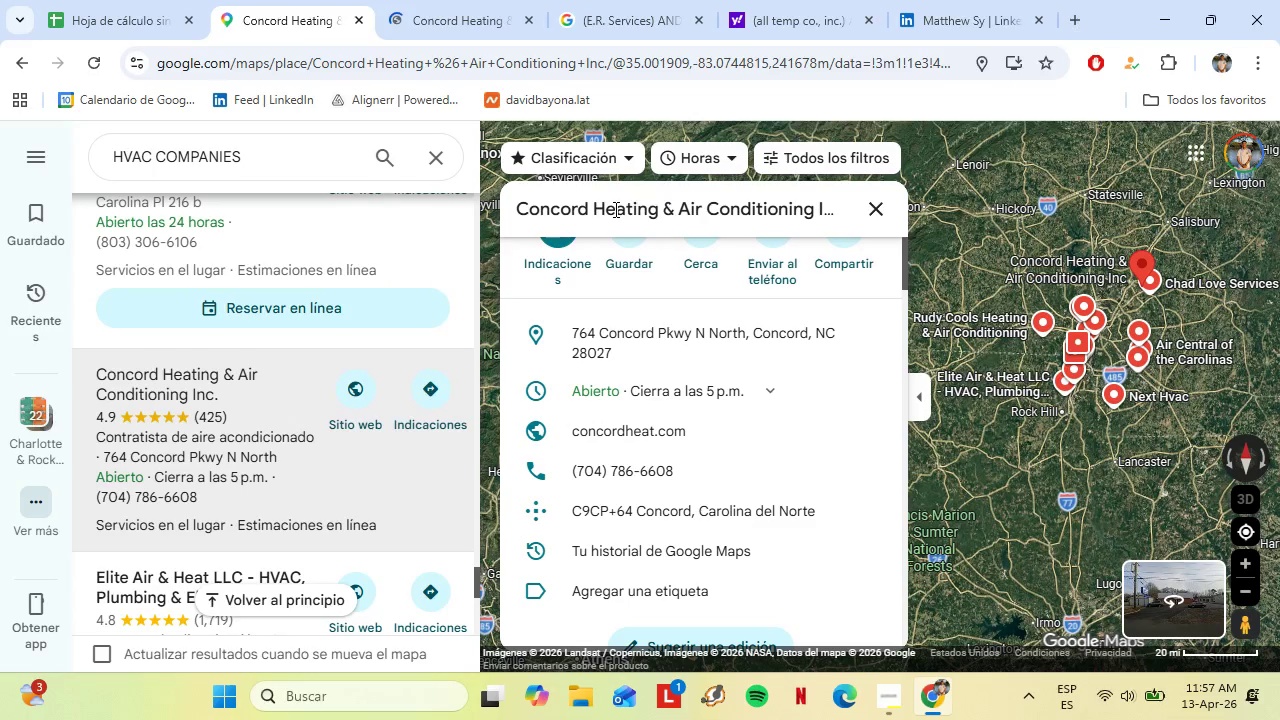 
triple_click([614, 209])
 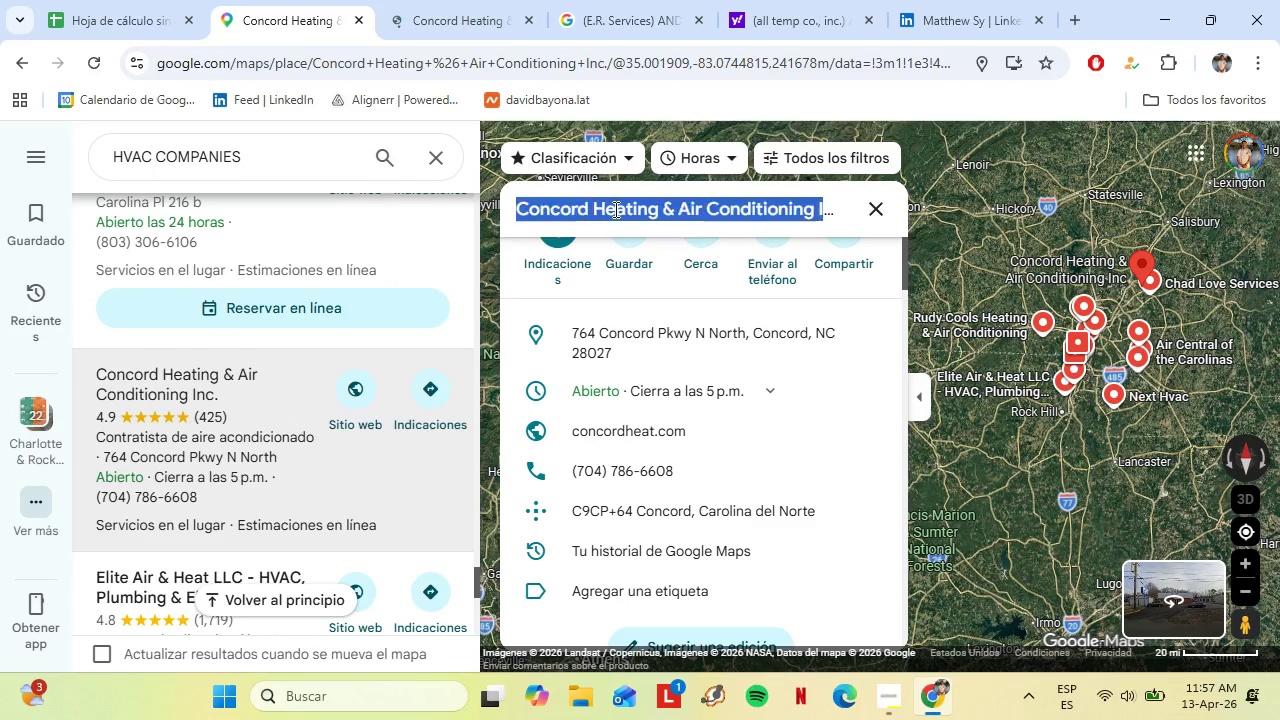 
key(Control+C)
 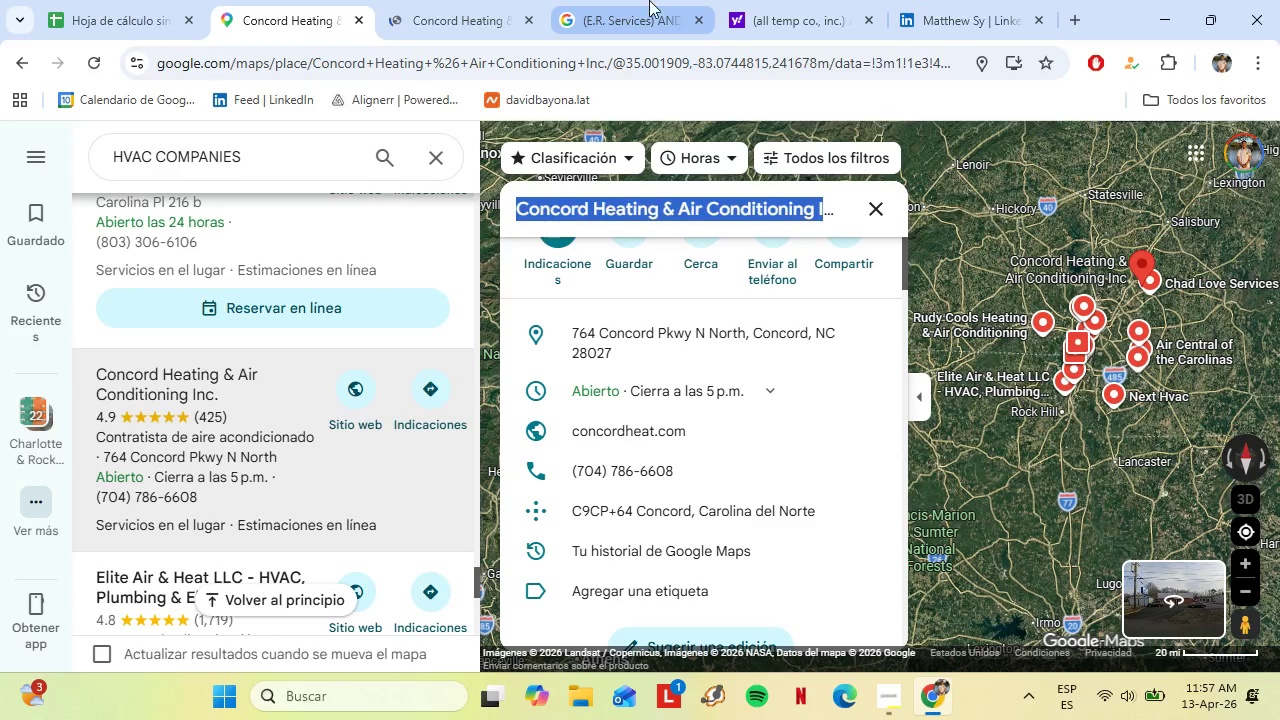 
left_click([646, 0])
 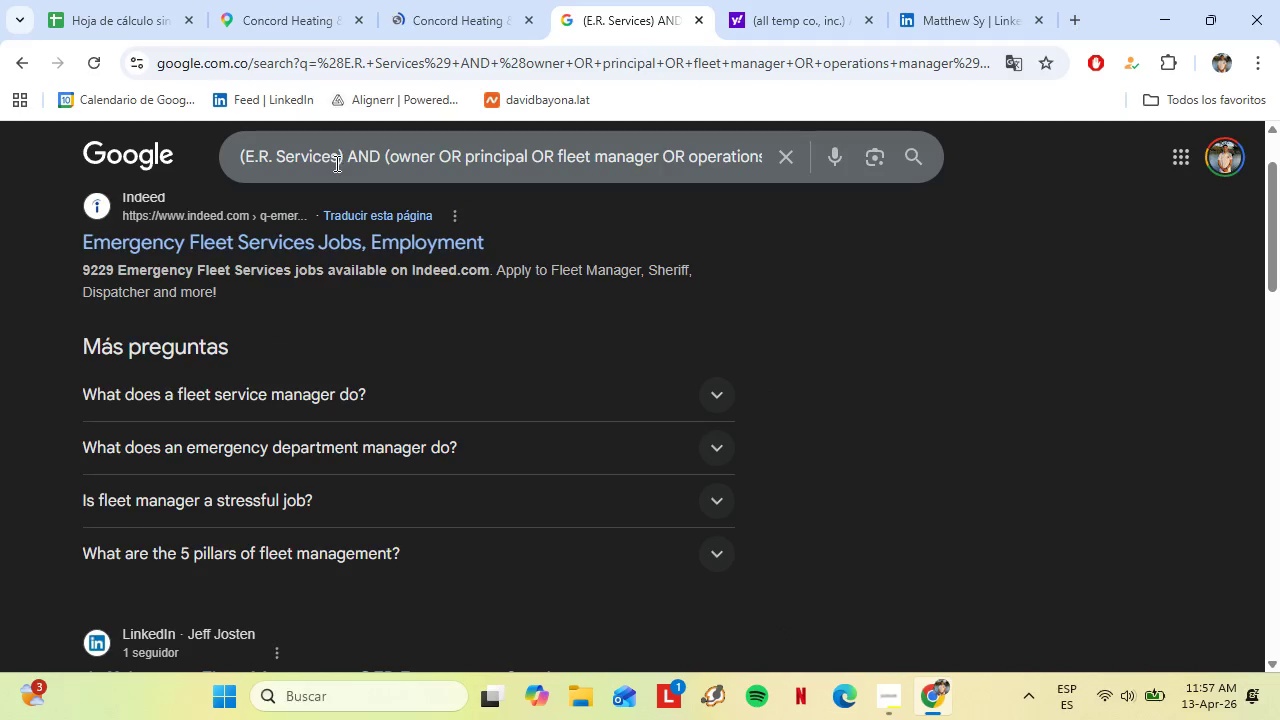 
left_click_drag(start_coordinate=[339, 161], to_coordinate=[249, 154])
 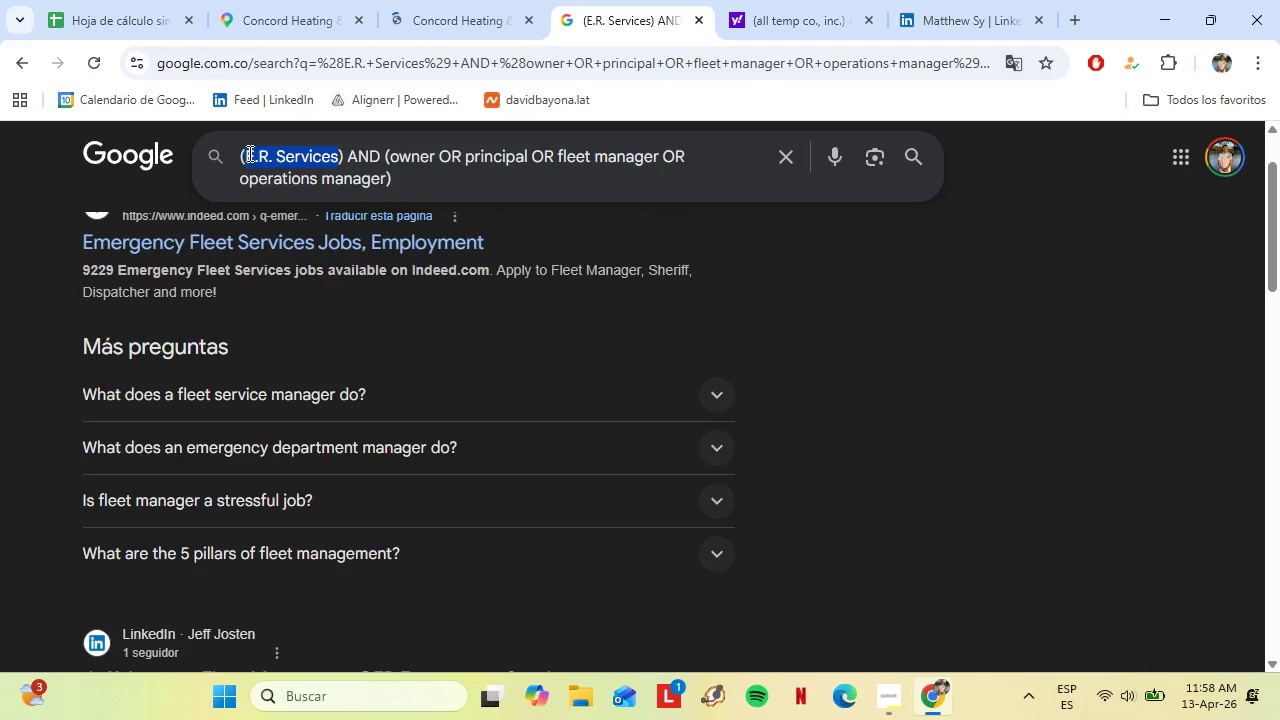 
key(Control+V)
 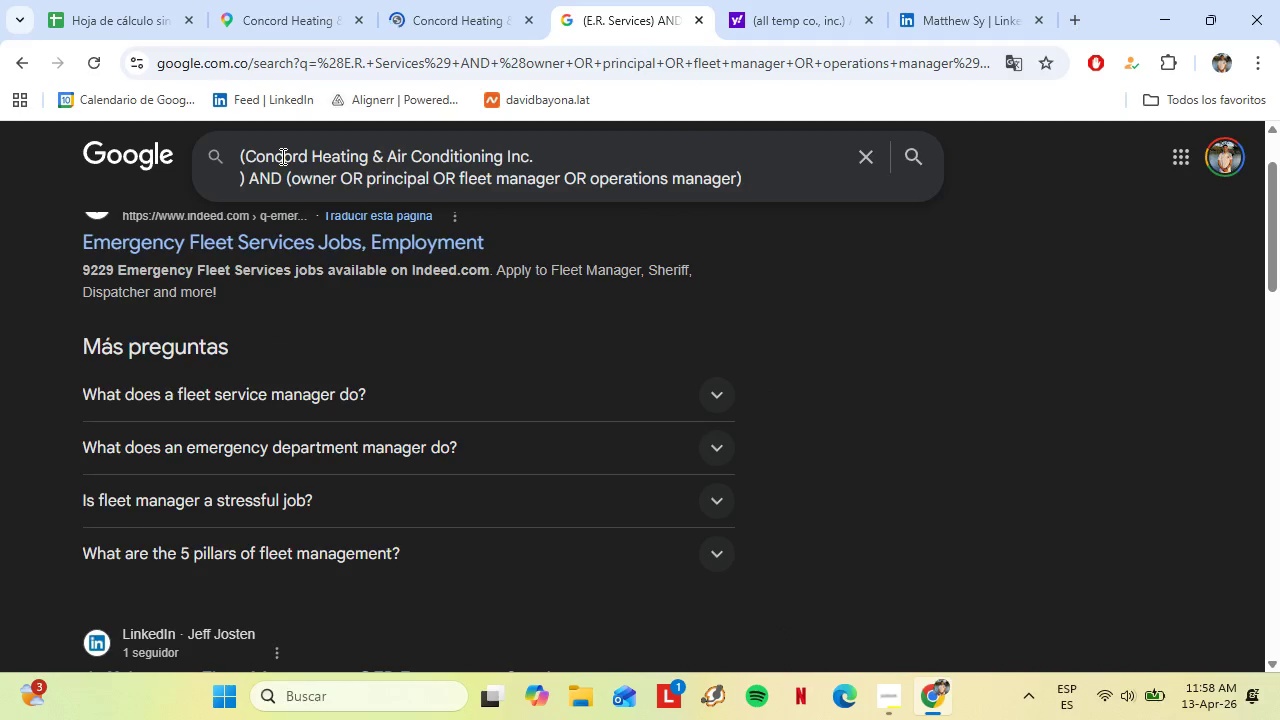 
key(Backspace)
 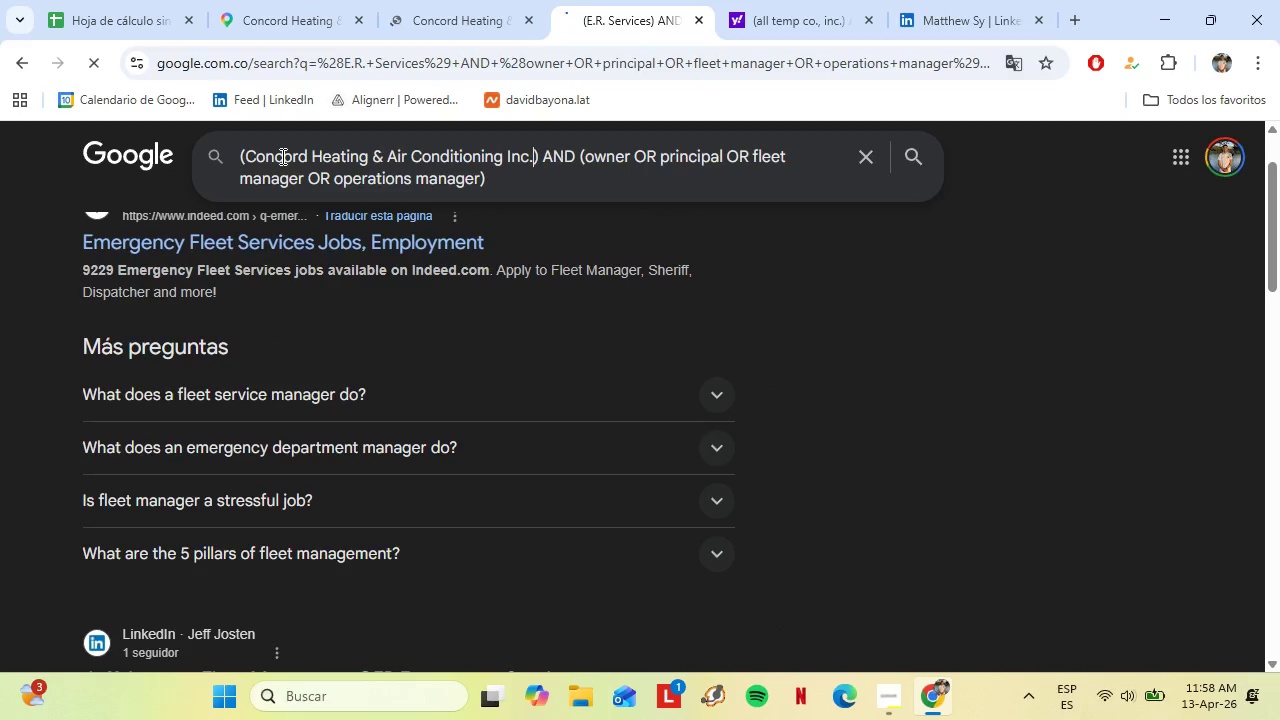 
key(Enter)
 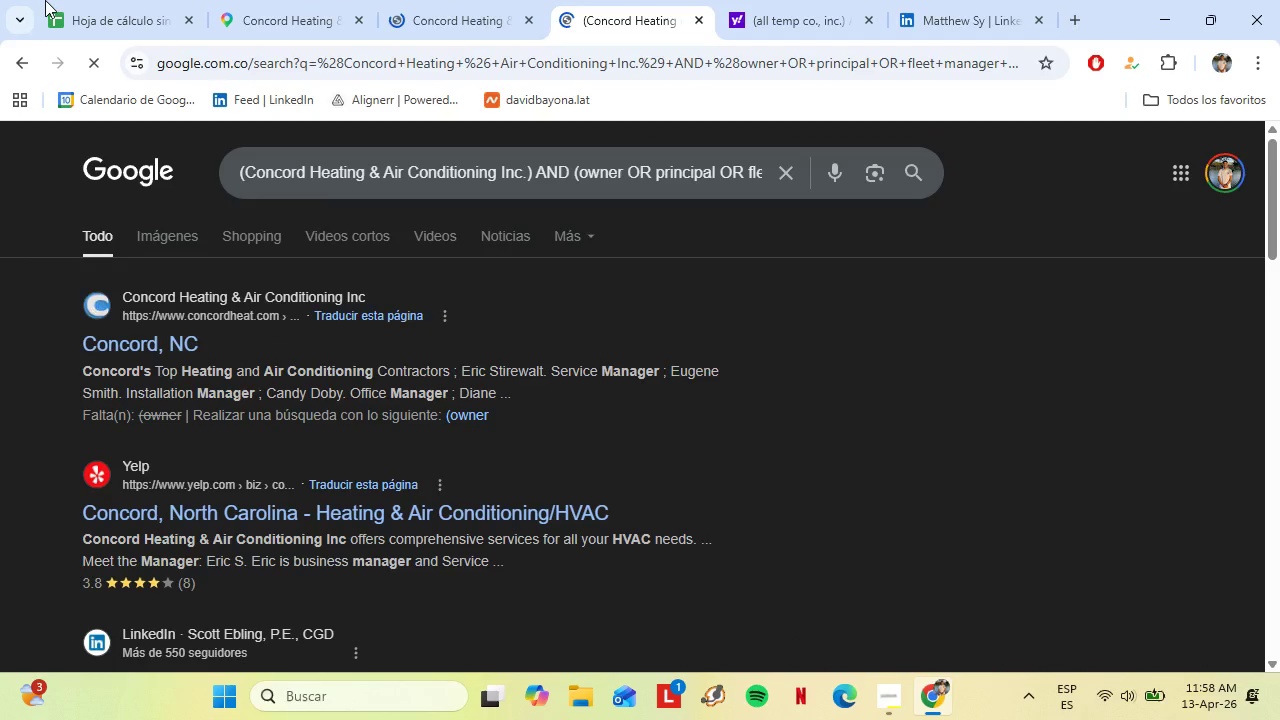 
mouse_move([411, 10])
 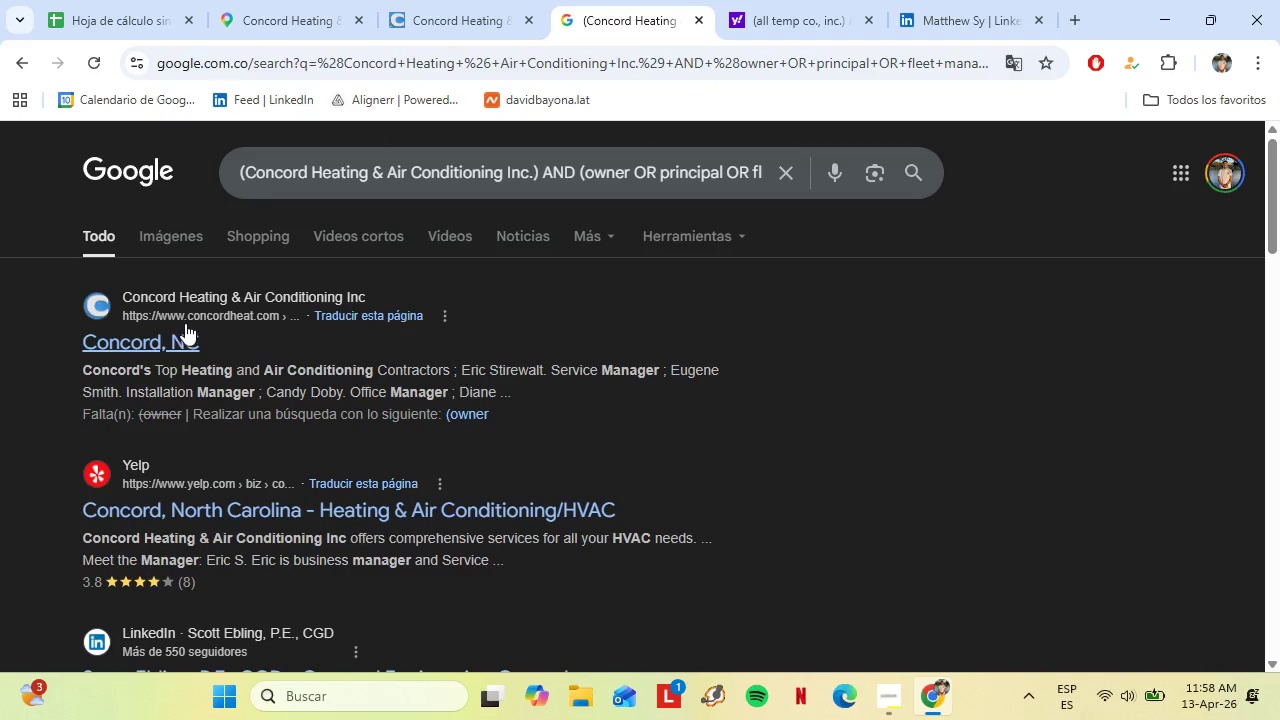 
left_click([183, 335])
 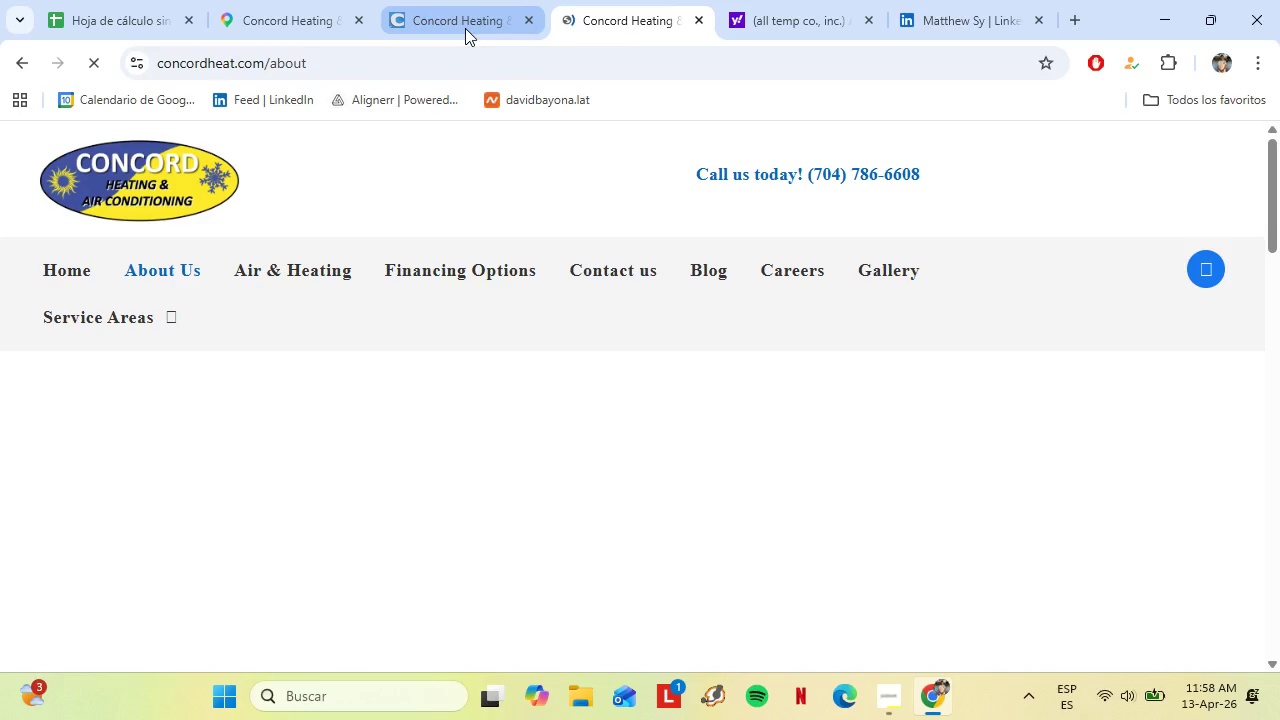 
left_click([465, 27])
 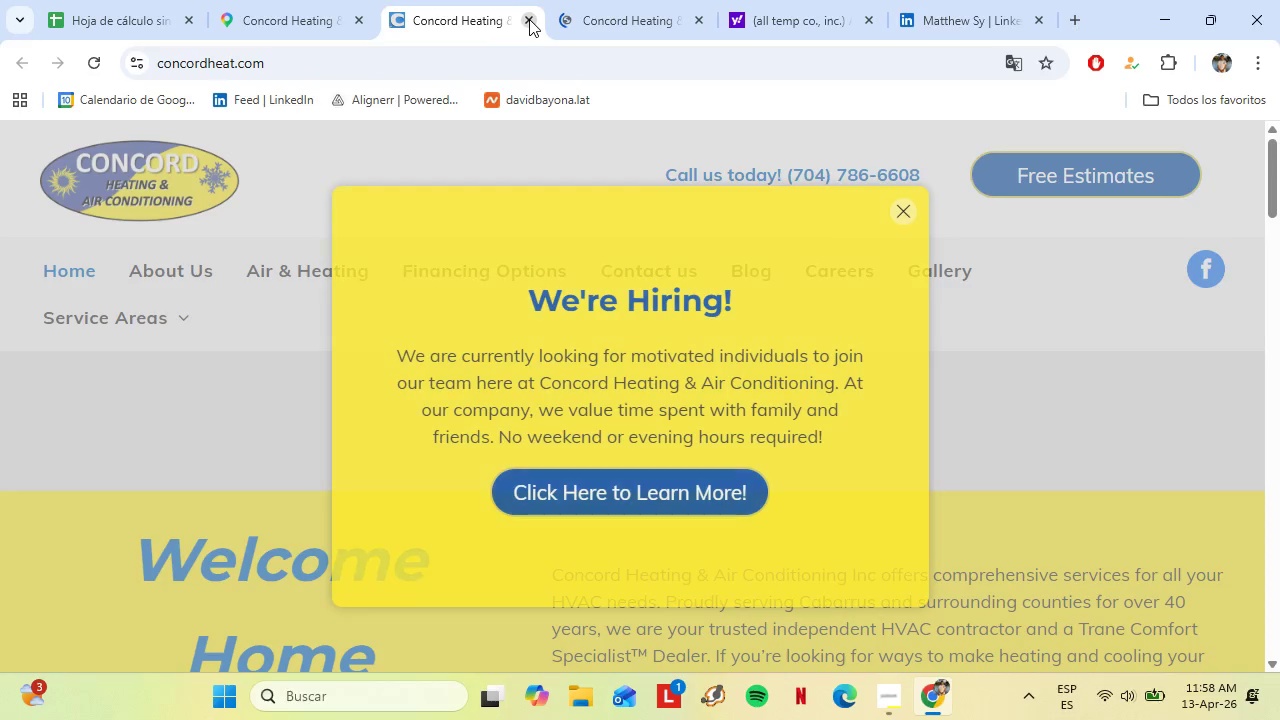 
left_click([529, 19])
 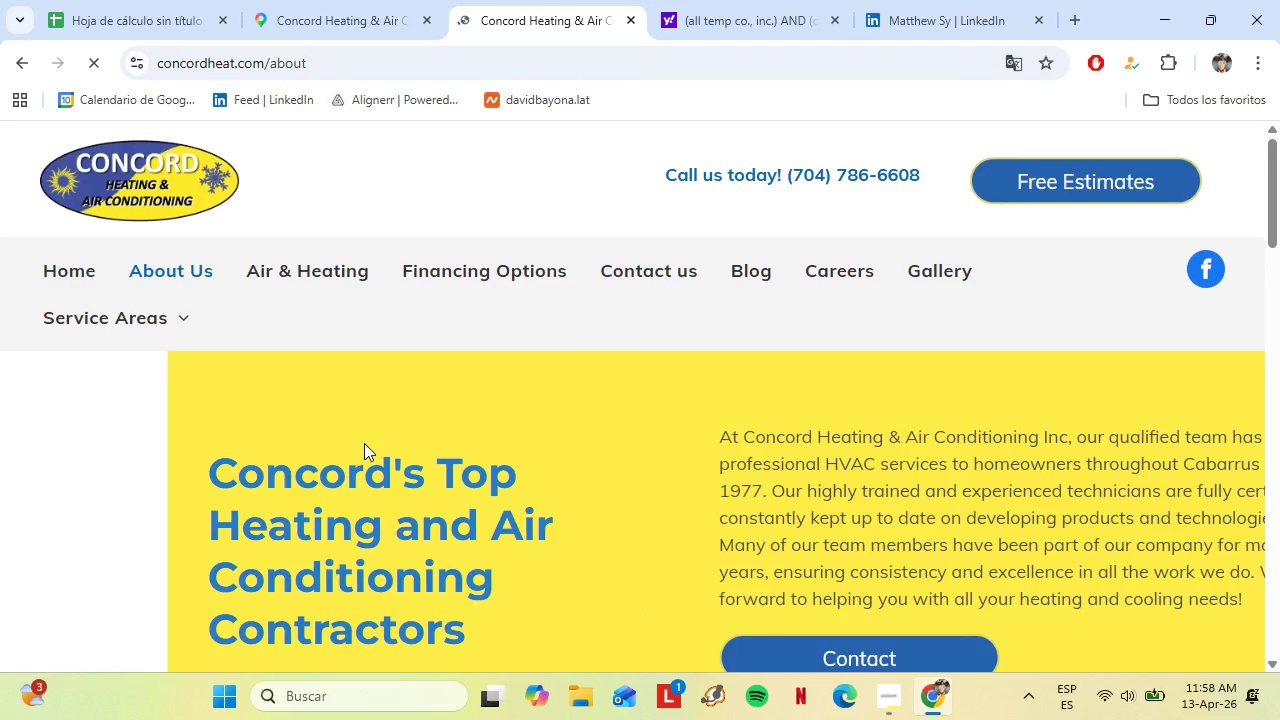 
scroll: coordinate [561, 365], scroll_direction: down, amount: 1.0
 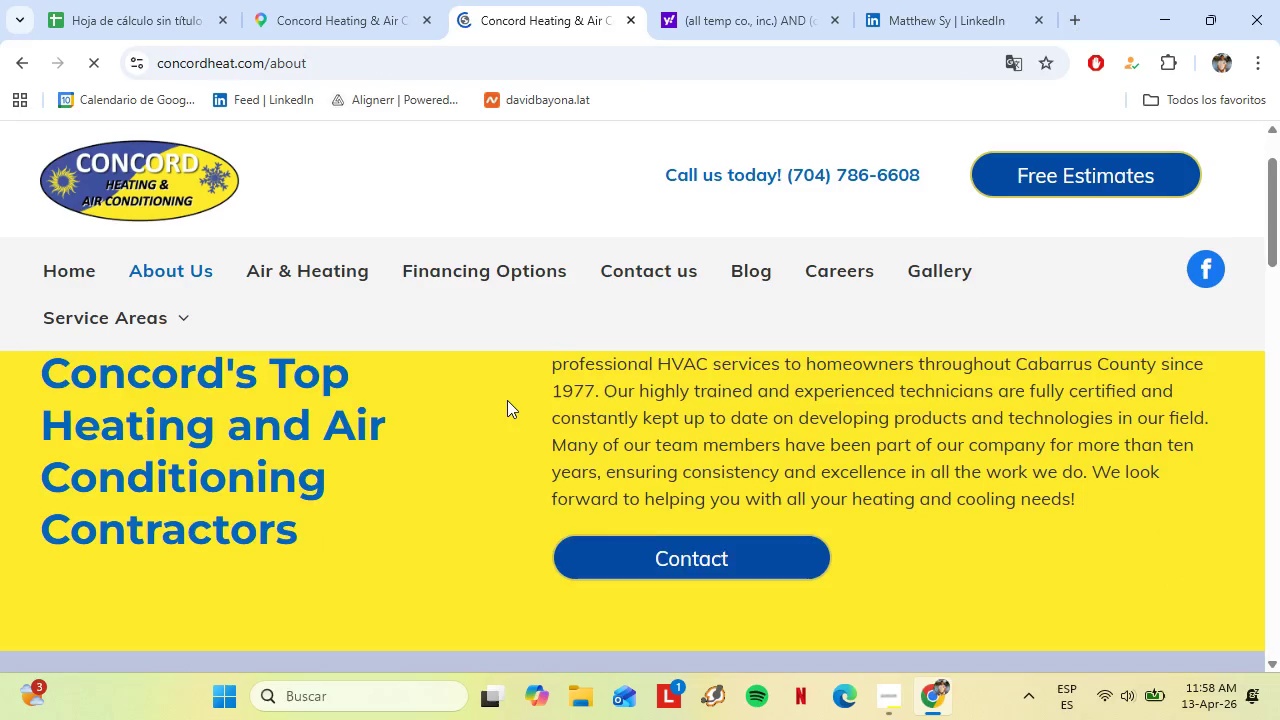 
scroll: coordinate [507, 401], scroll_direction: up, amount: 1.0
 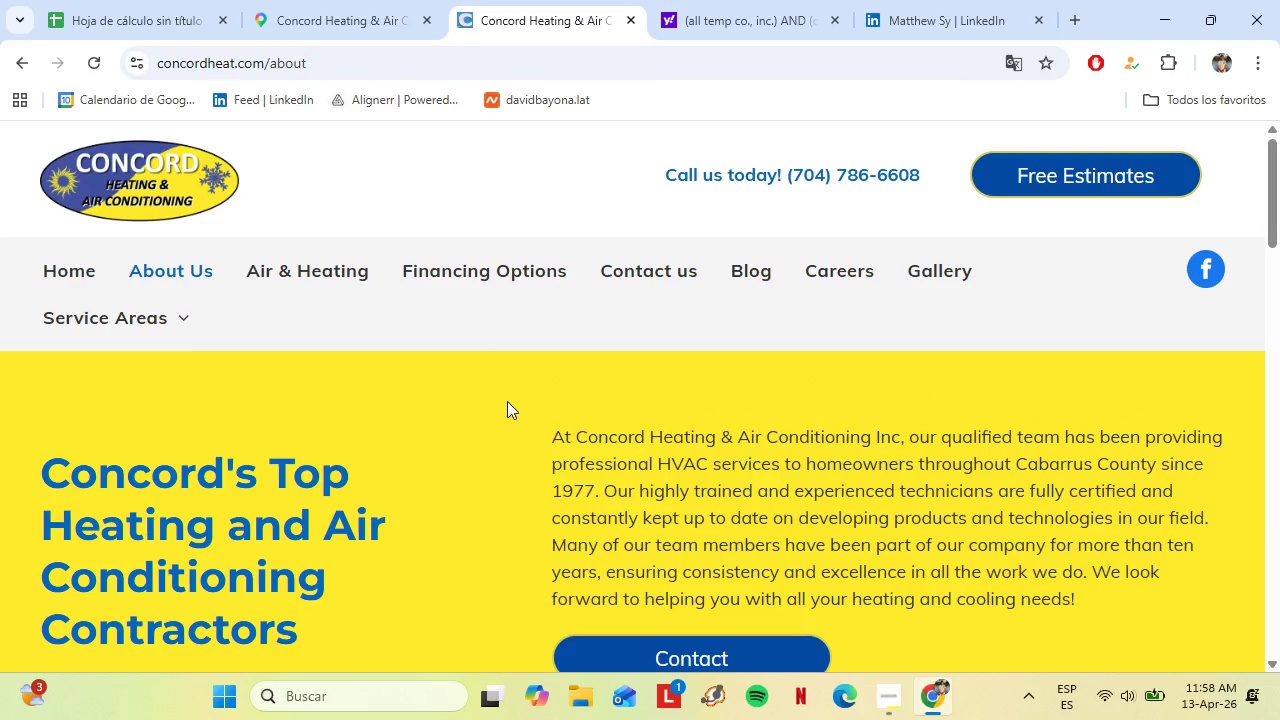 
scroll: coordinate [512, 383], scroll_direction: down, amount: 9.0
 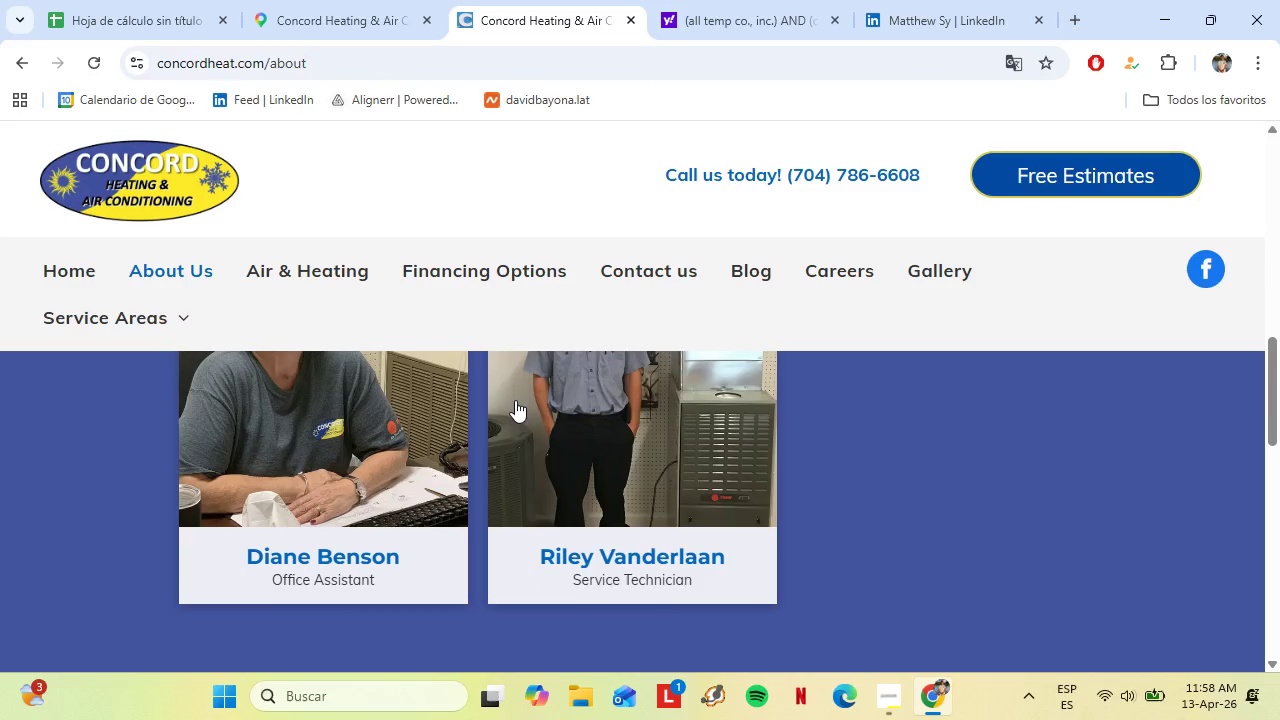 
scroll: coordinate [525, 454], scroll_direction: up, amount: 5.0
 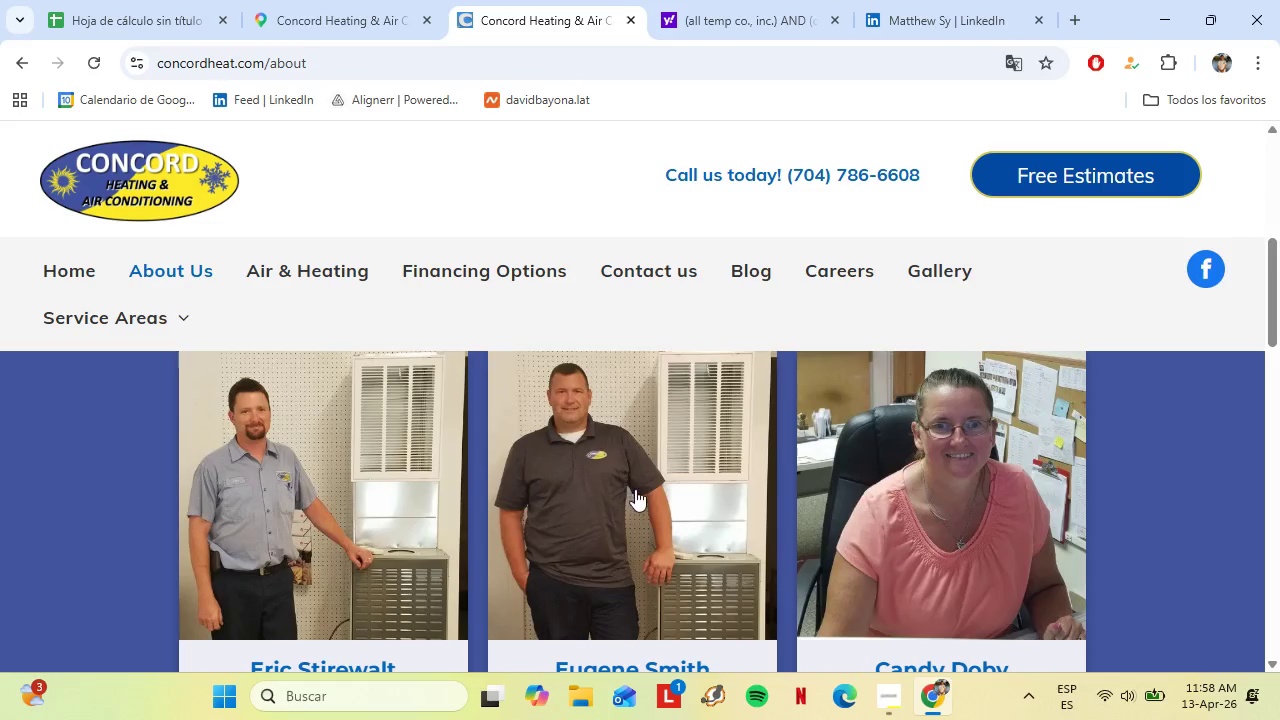 
scroll: coordinate [635, 489], scroll_direction: down, amount: 2.0
 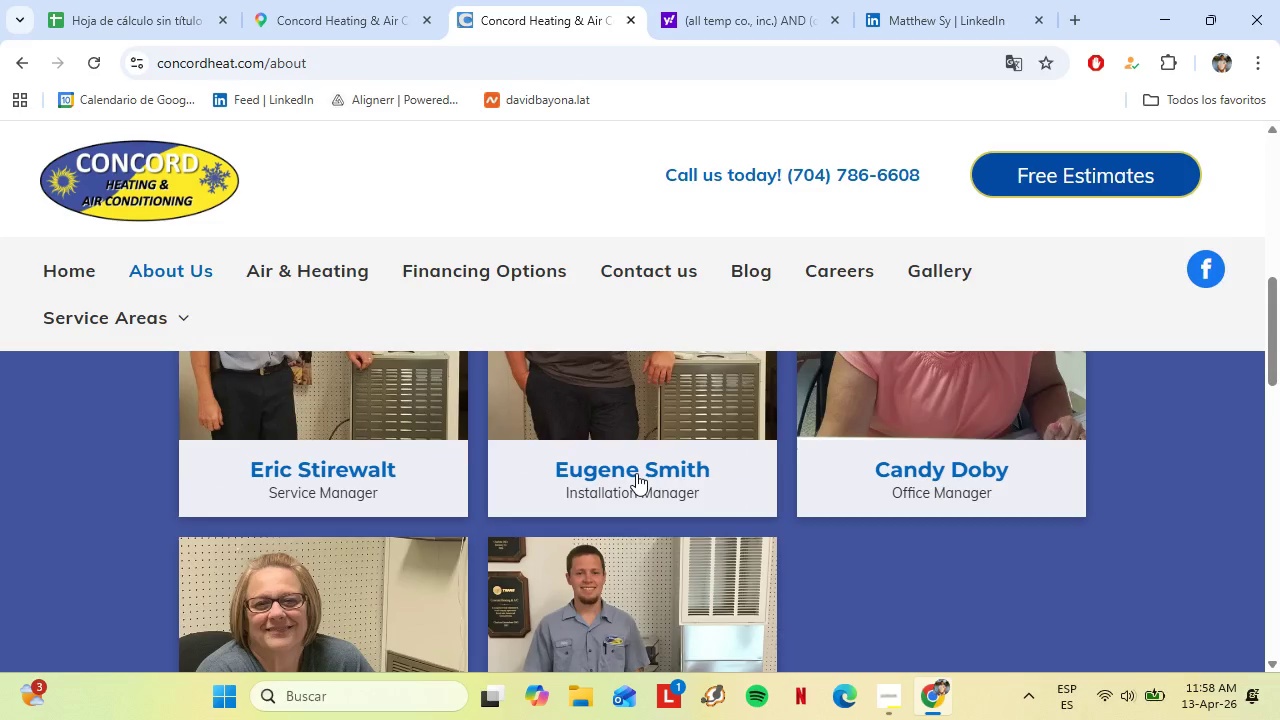 
scroll: coordinate [644, 474], scroll_direction: up, amount: 2.0
 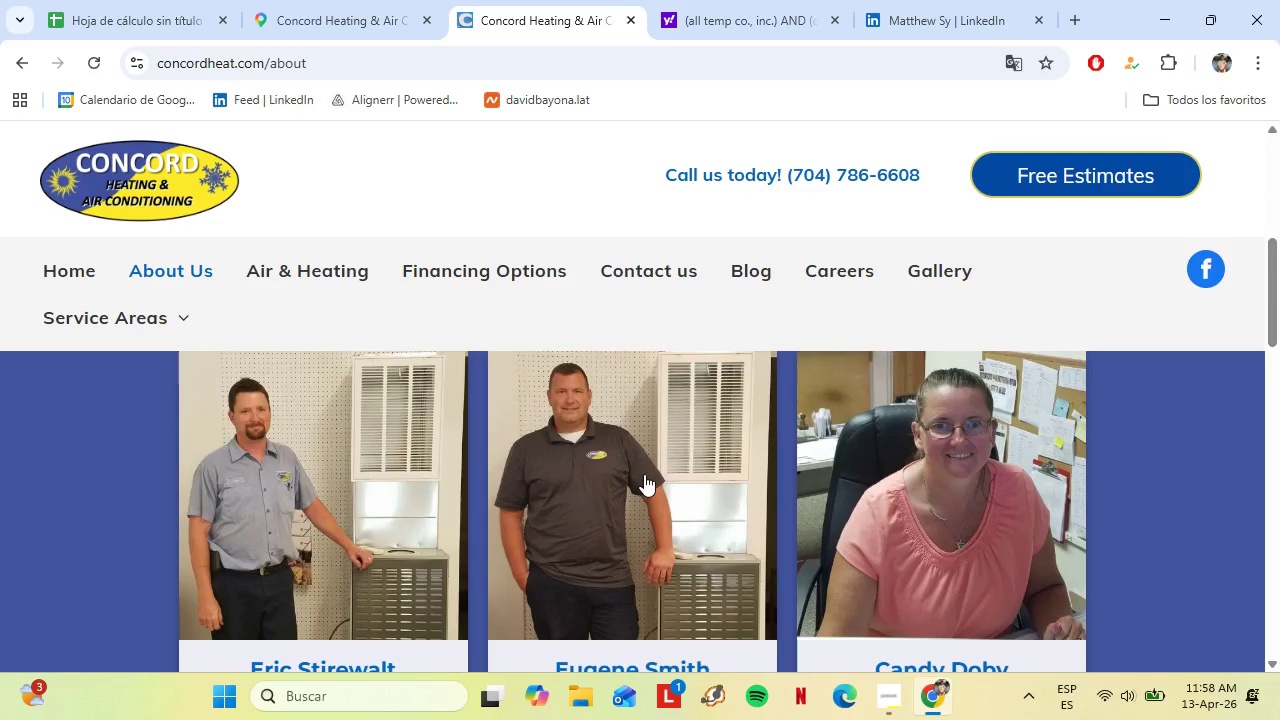 
scroll: coordinate [644, 474], scroll_direction: down, amount: 15.0
 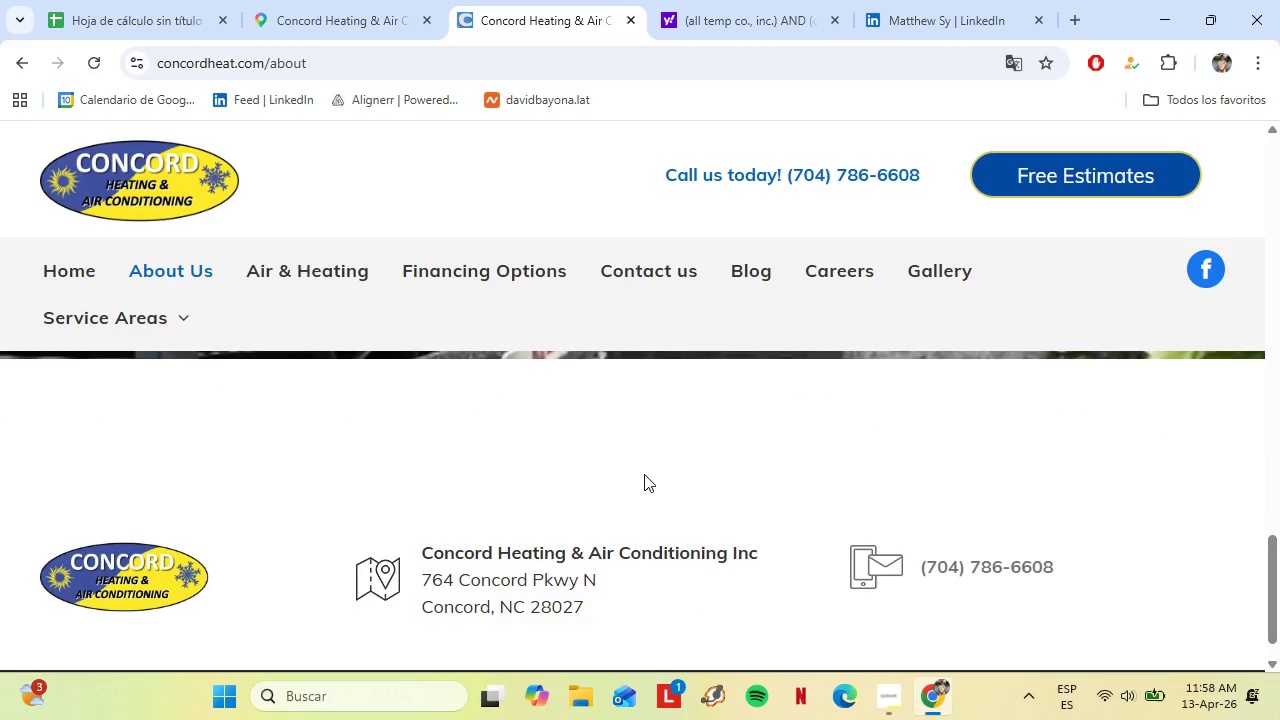 
scroll: coordinate [647, 468], scroll_direction: up, amount: 17.0
 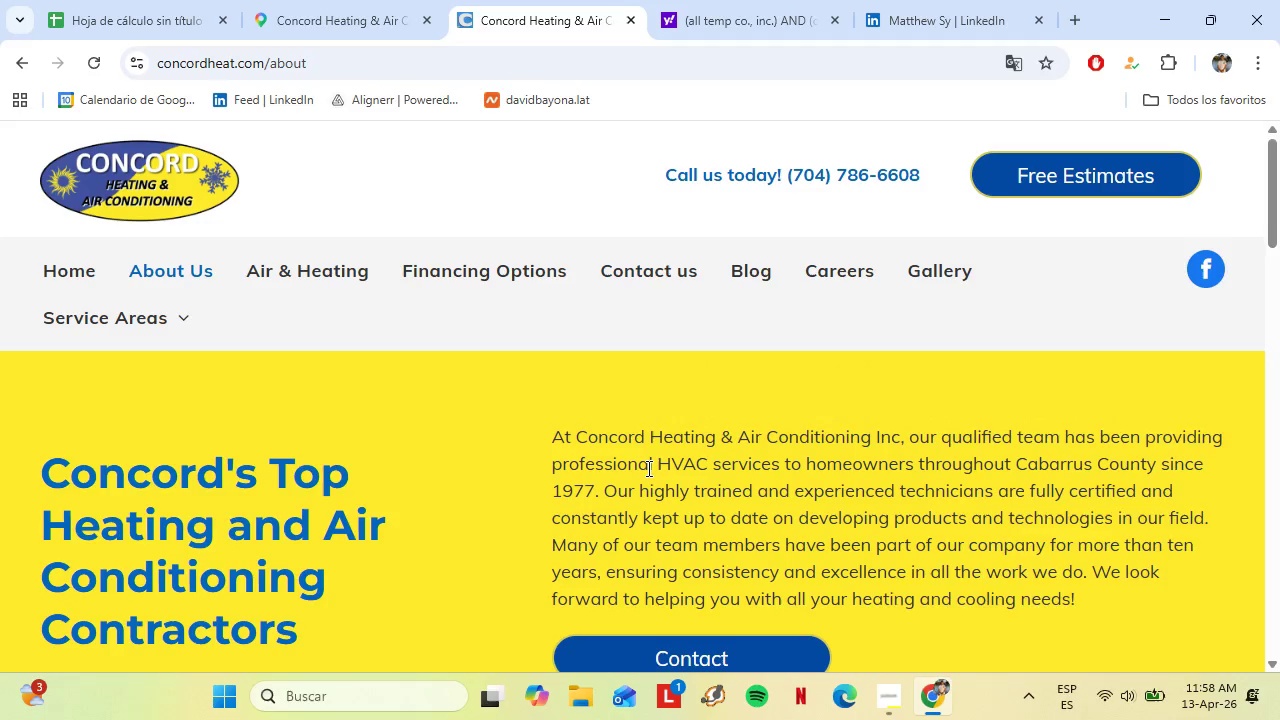 
scroll: coordinate [647, 468], scroll_direction: down, amount: 6.0
 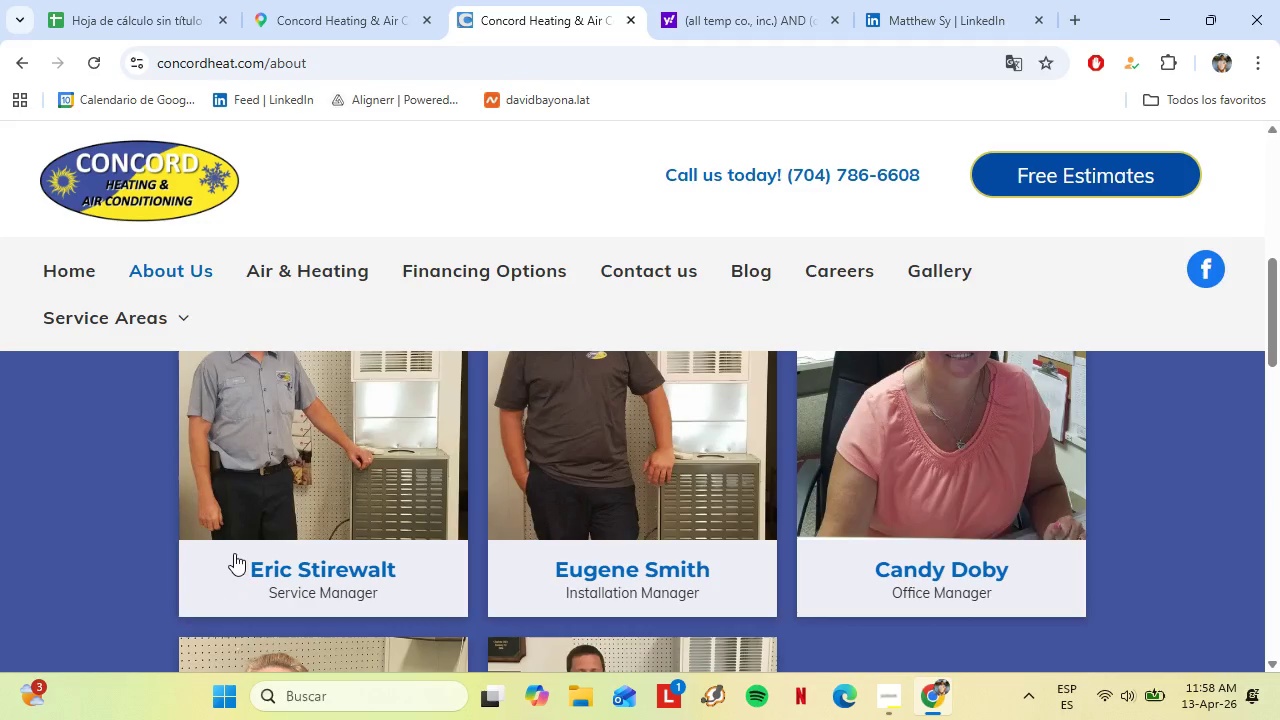 
left_click_drag(start_coordinate=[241, 557], to_coordinate=[420, 581])
 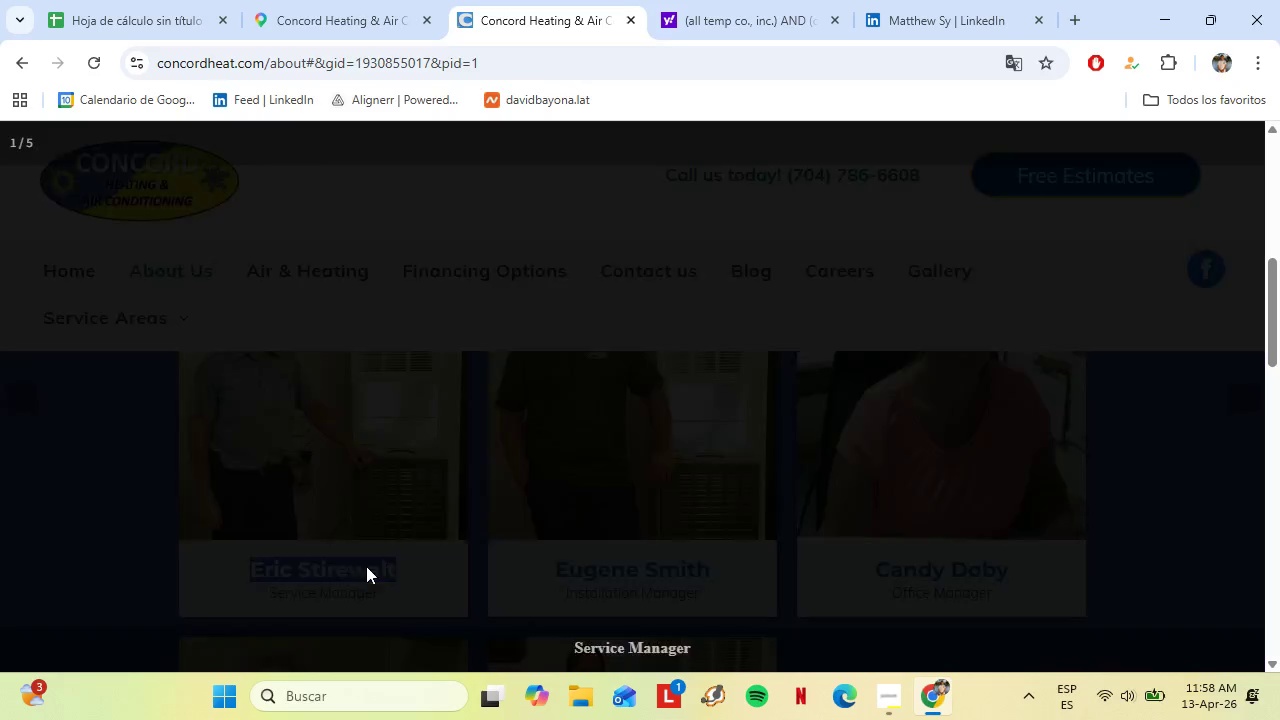 
left_click([366, 566])
 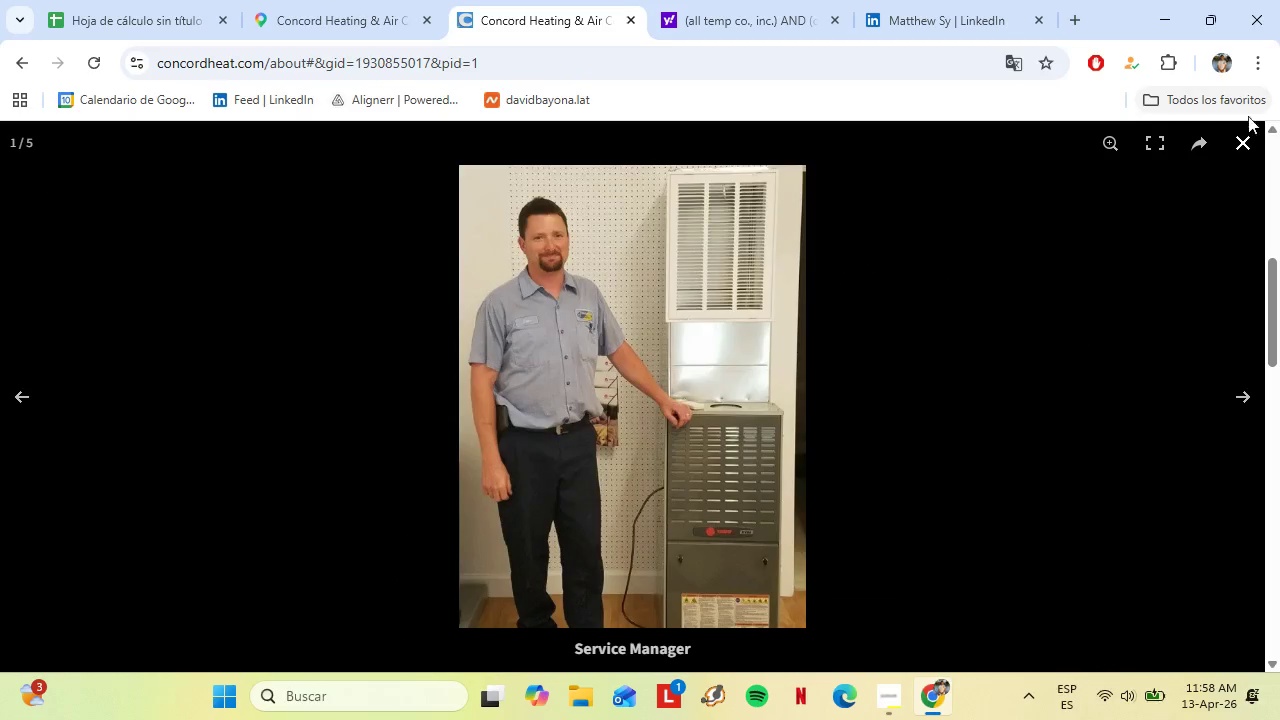 
left_click([1251, 134])
 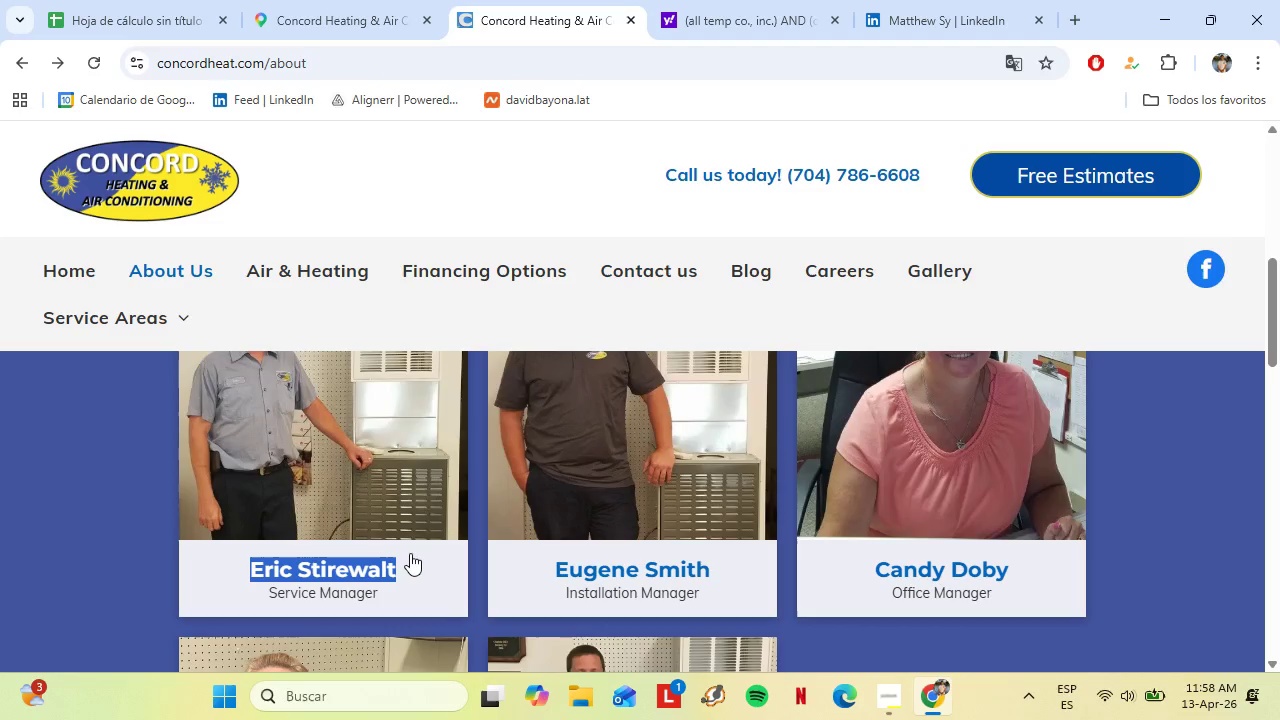 
left_click([420, 562])
 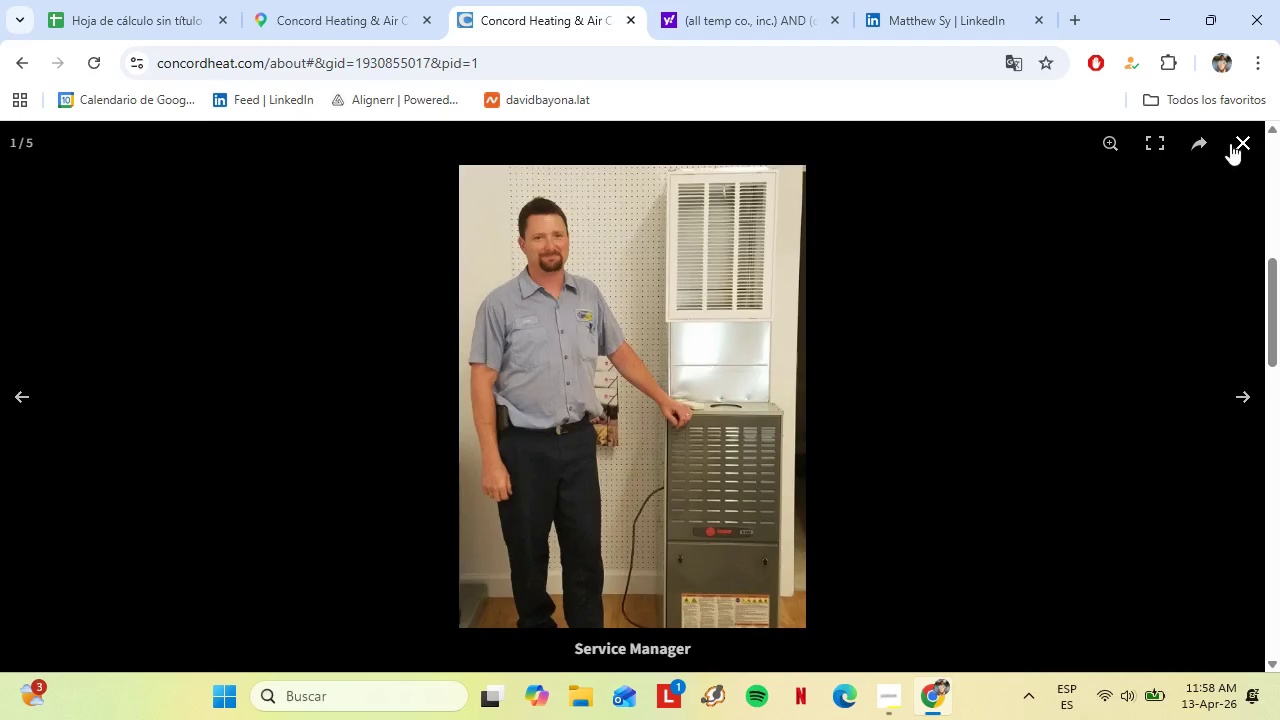 
left_click([1241, 146])
 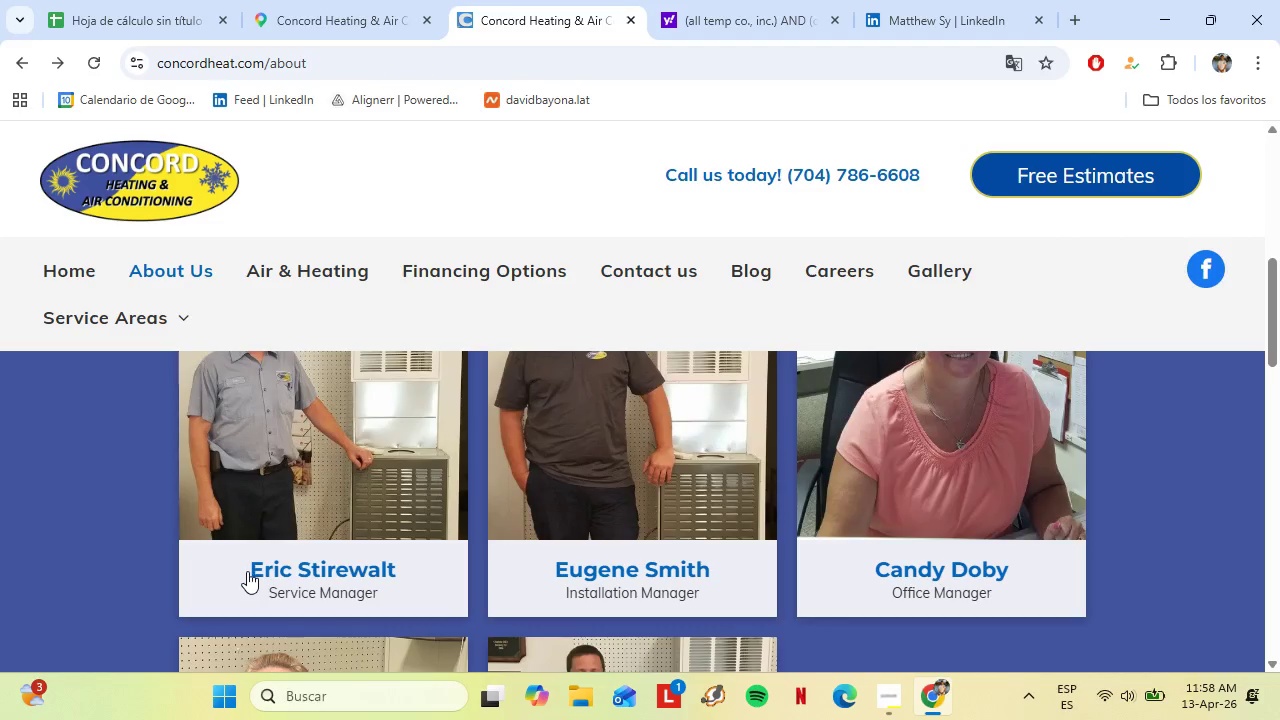 
left_click_drag(start_coordinate=[246, 571], to_coordinate=[397, 568])
 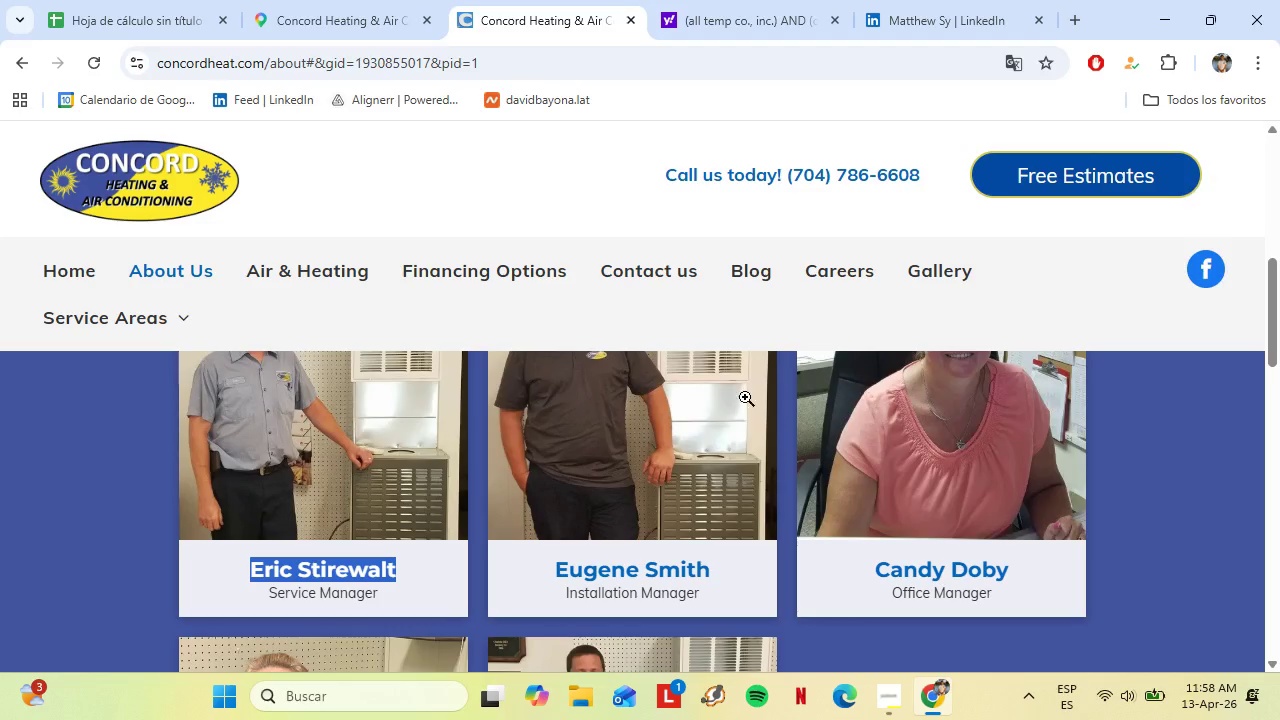 
right_click([280, 562])
 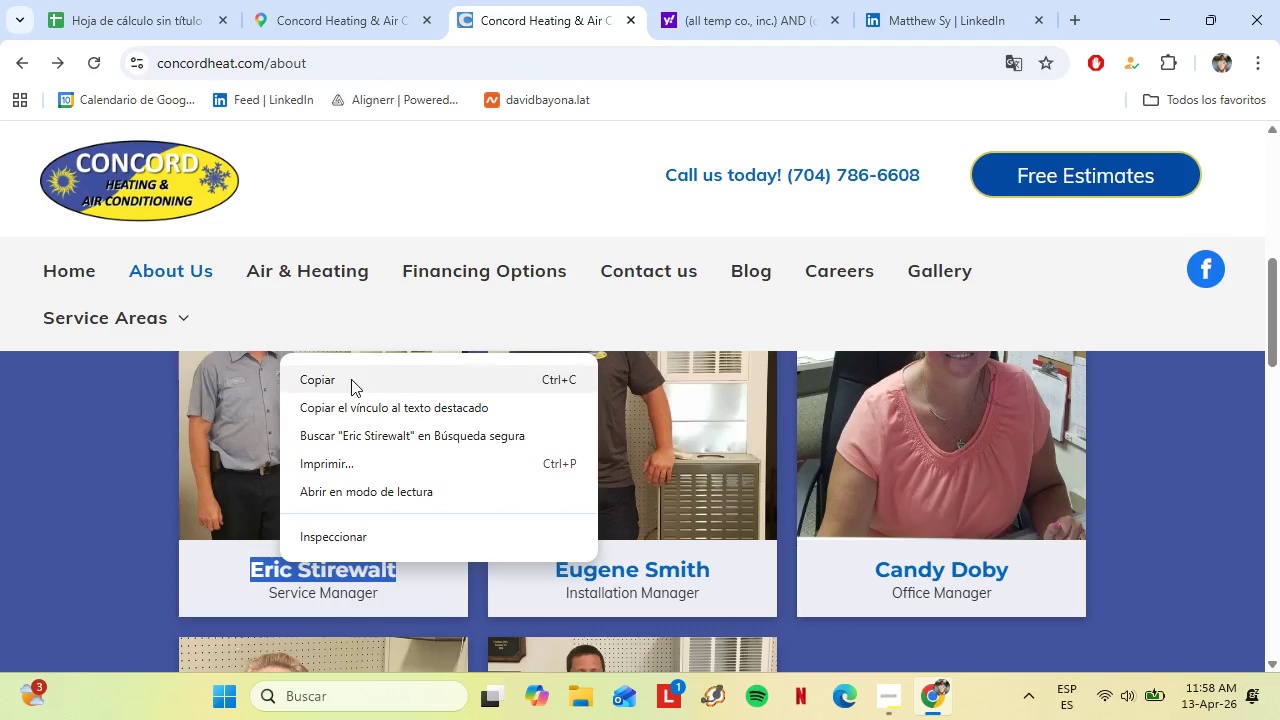 
left_click([351, 379])
 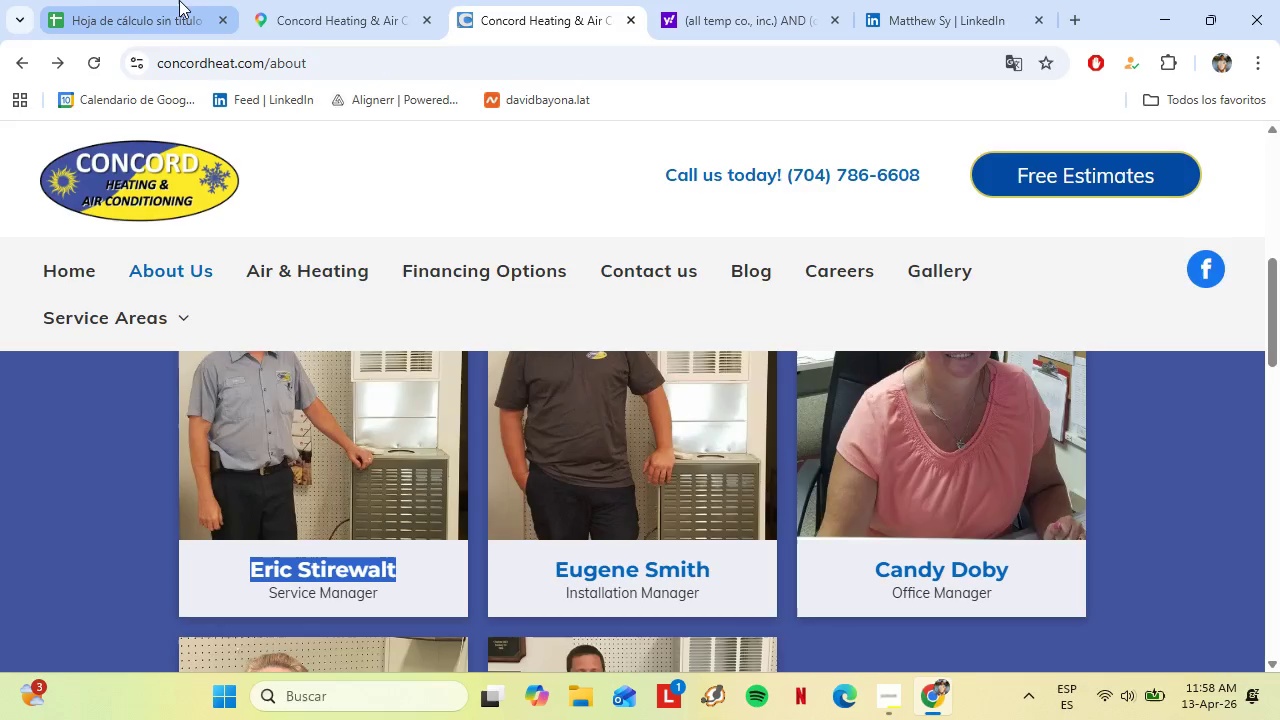 
left_click([179, 0])
 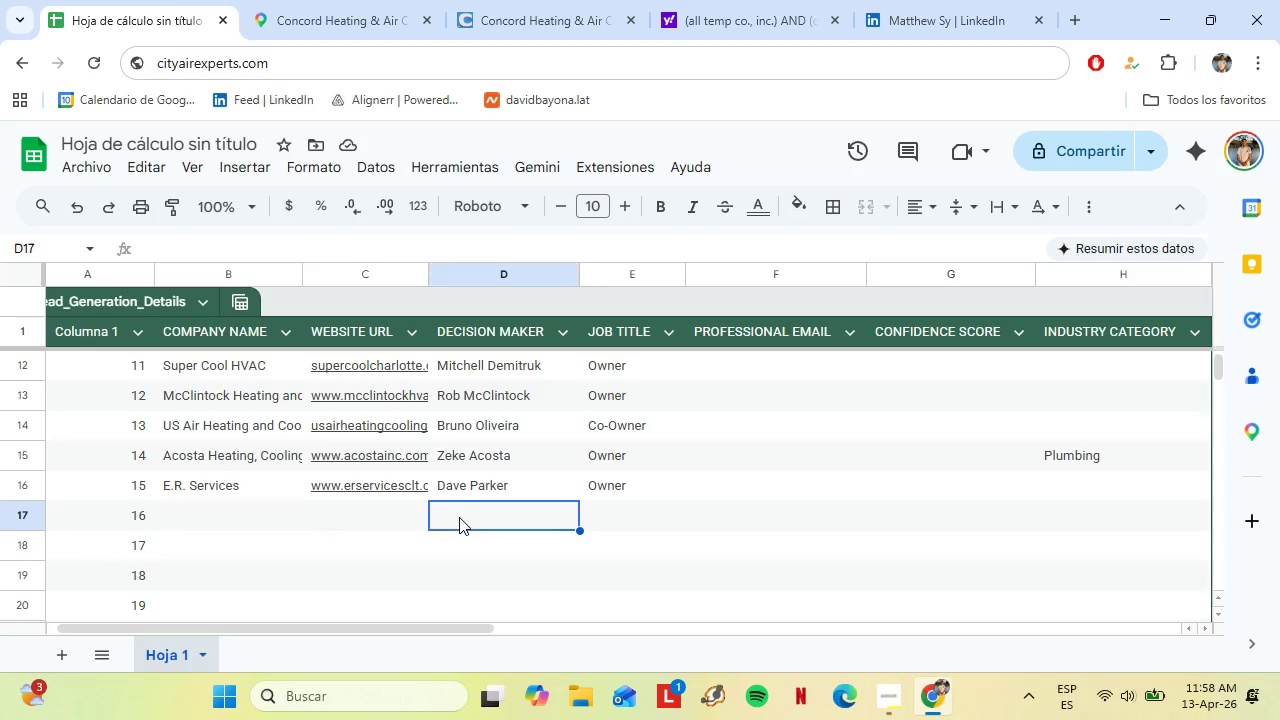 
right_click([463, 509])
 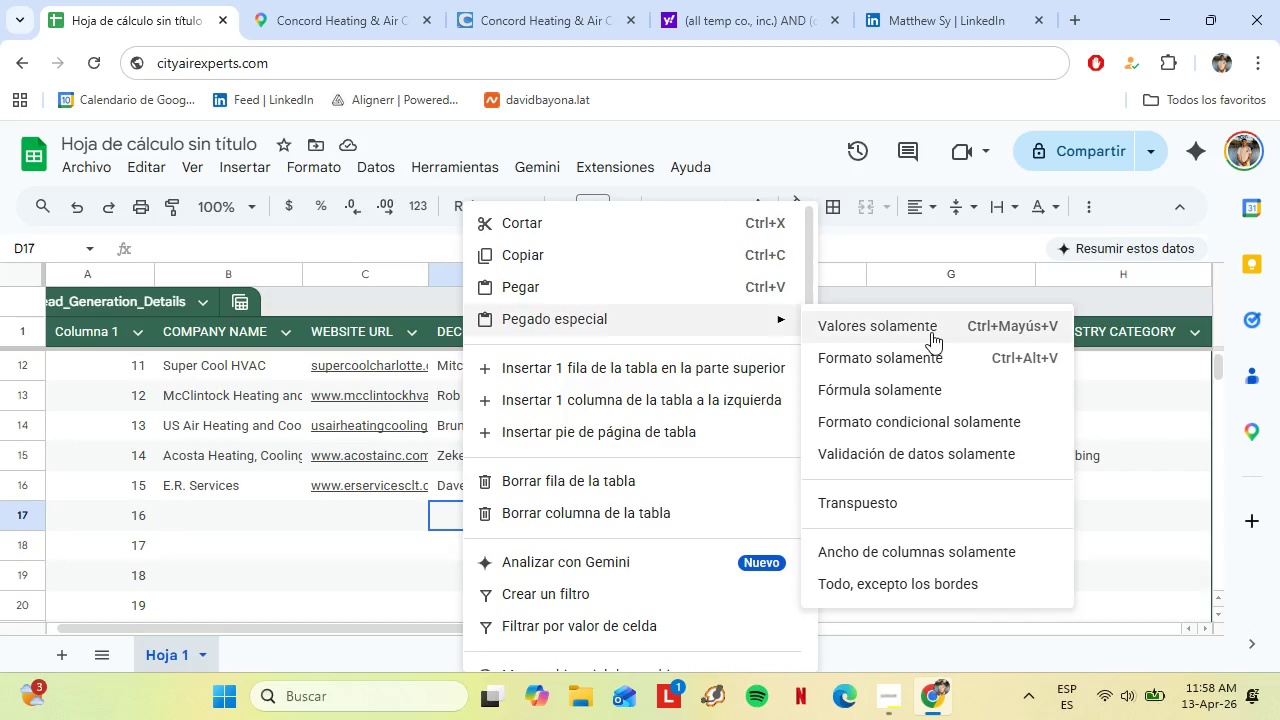 
left_click([931, 332])
 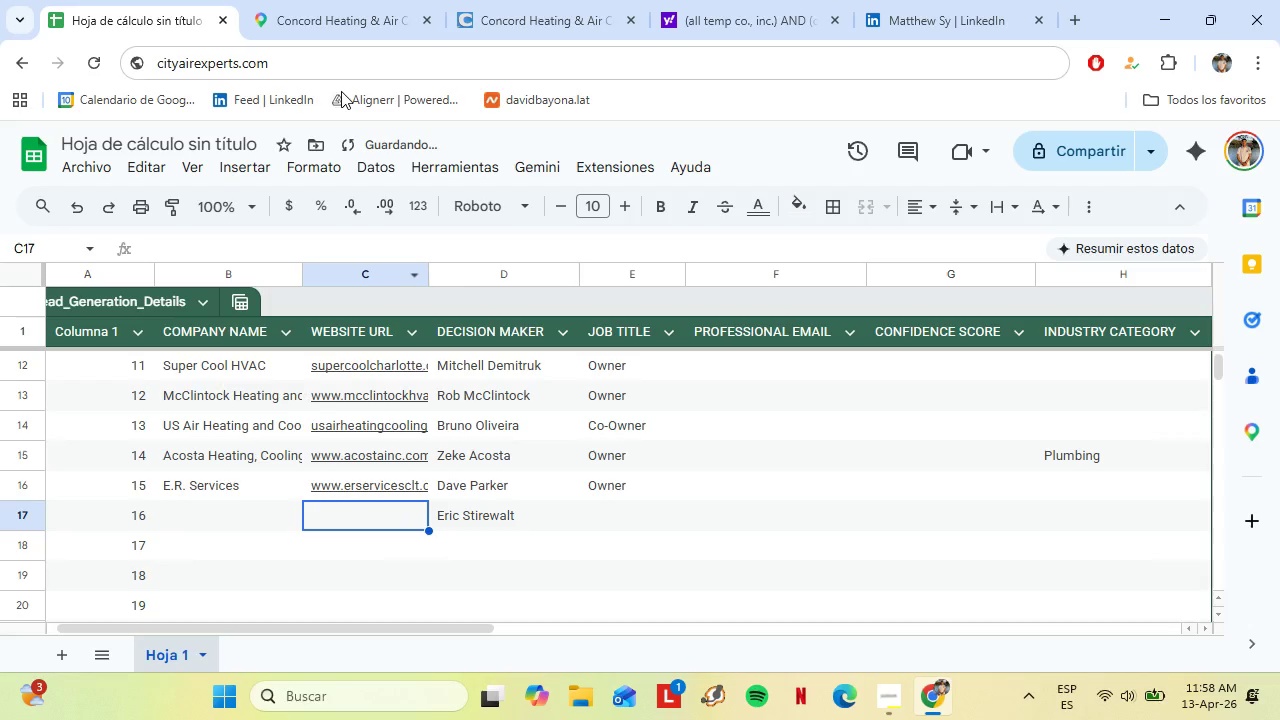 
left_click([346, 27])
 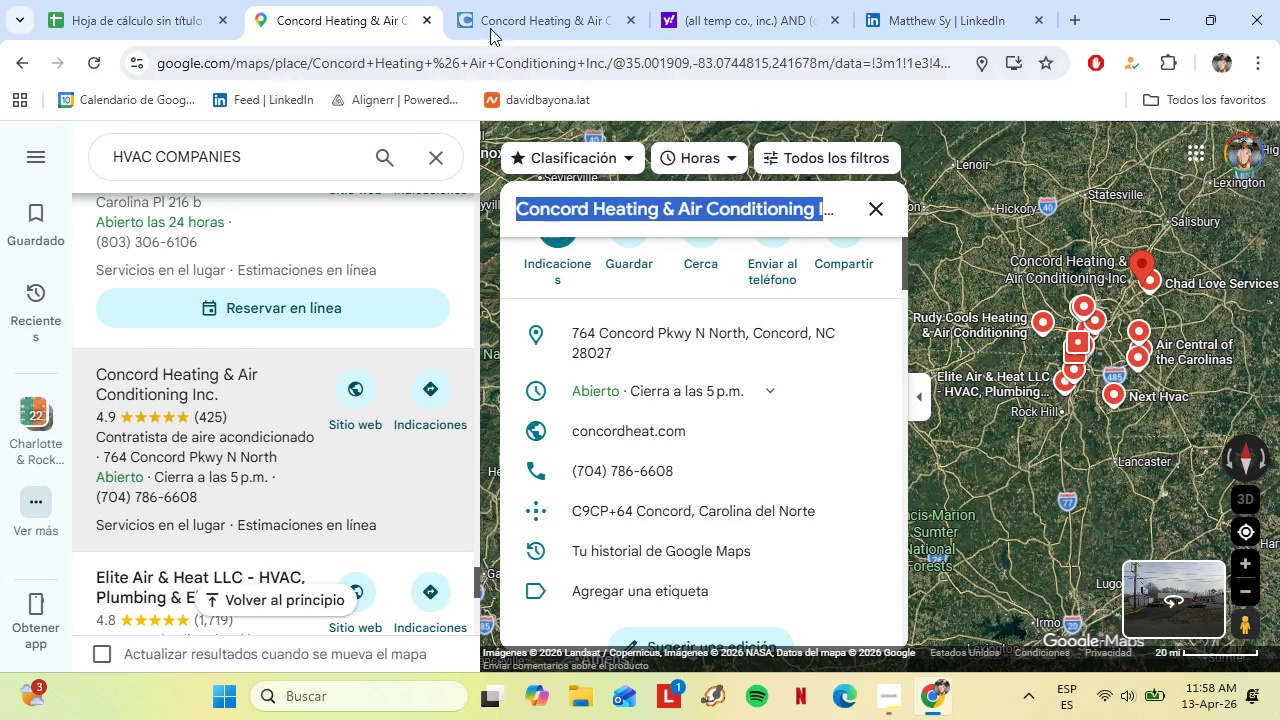 
left_click([452, 0])
 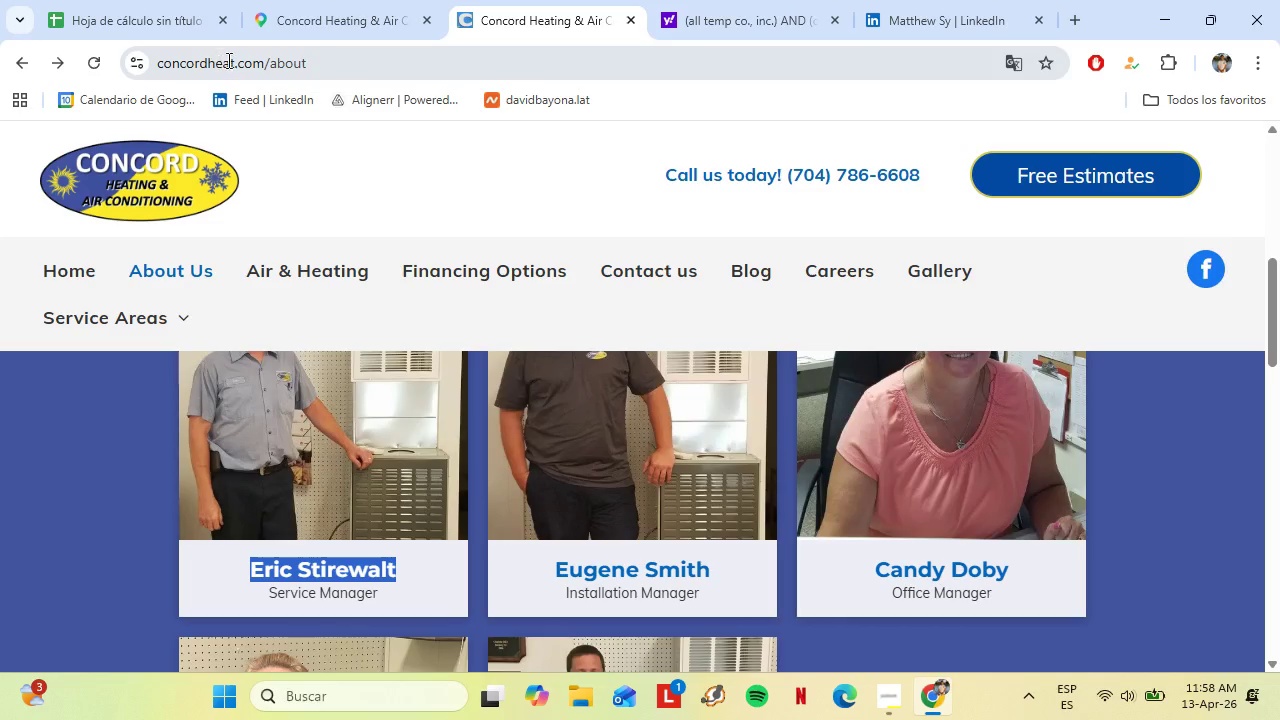 
left_click([228, 59])
 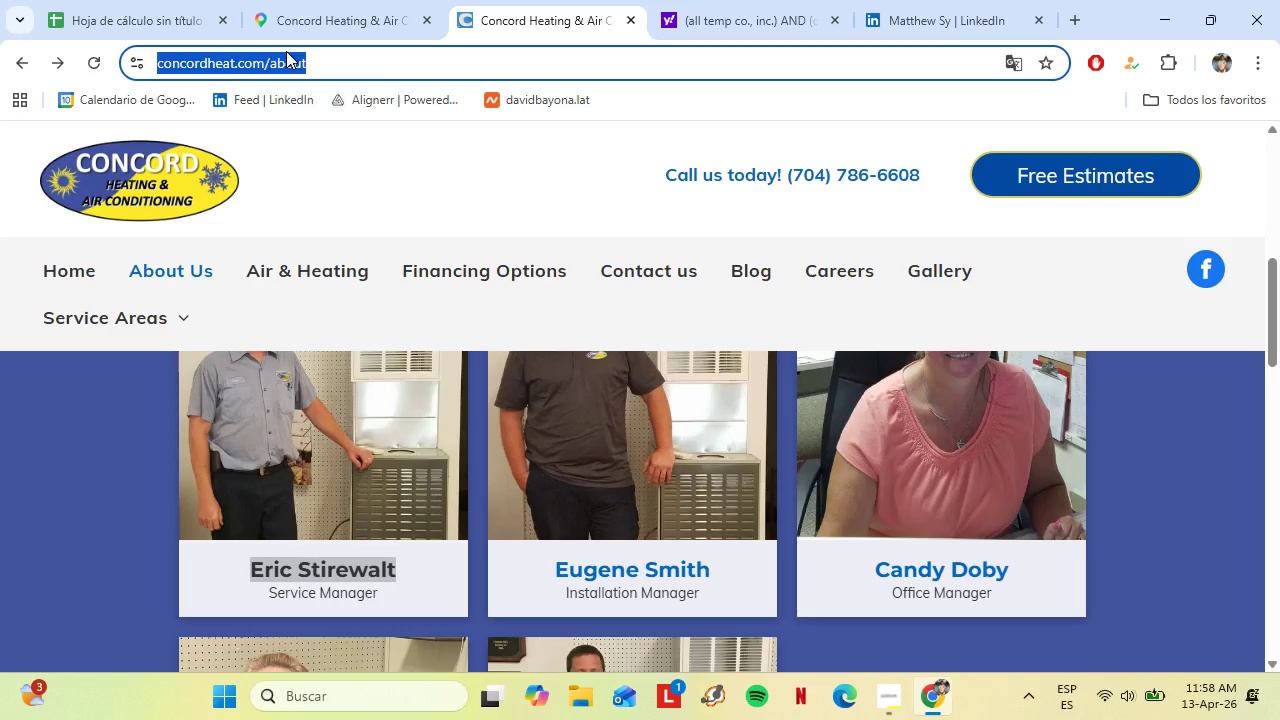 
left_click([286, 51])
 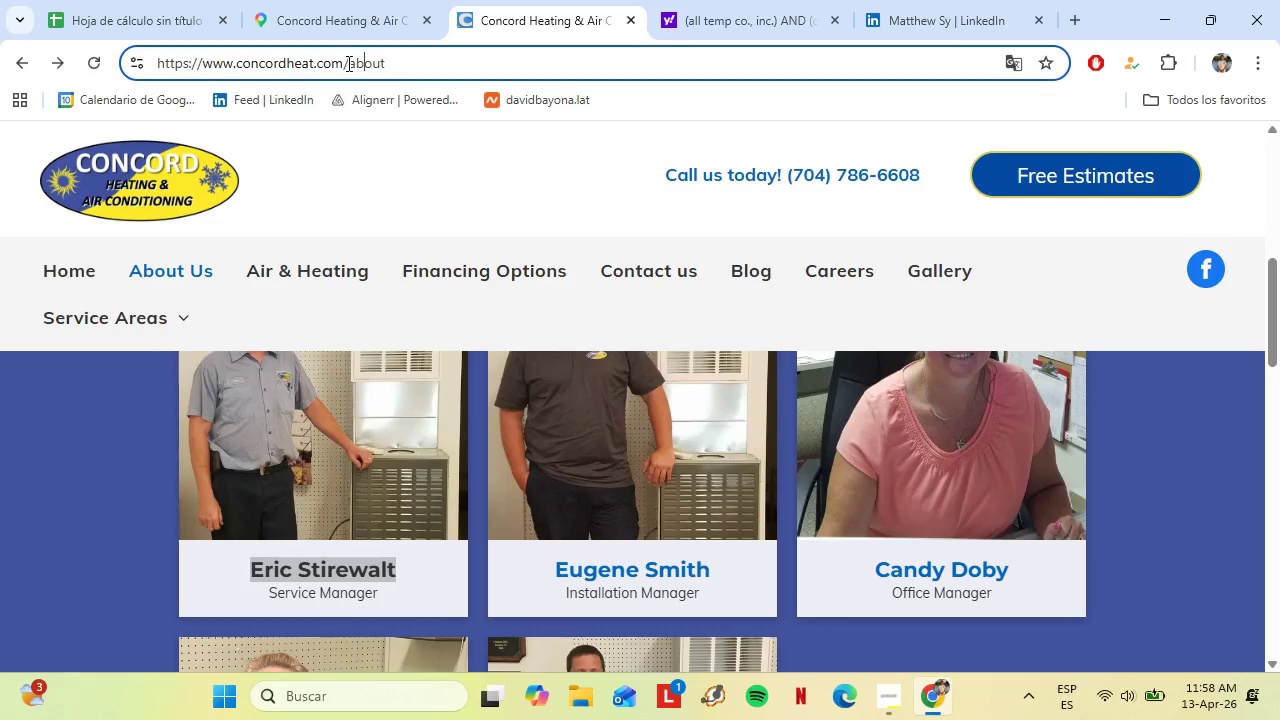 
left_click_drag(start_coordinate=[347, 63], to_coordinate=[323, 65])
 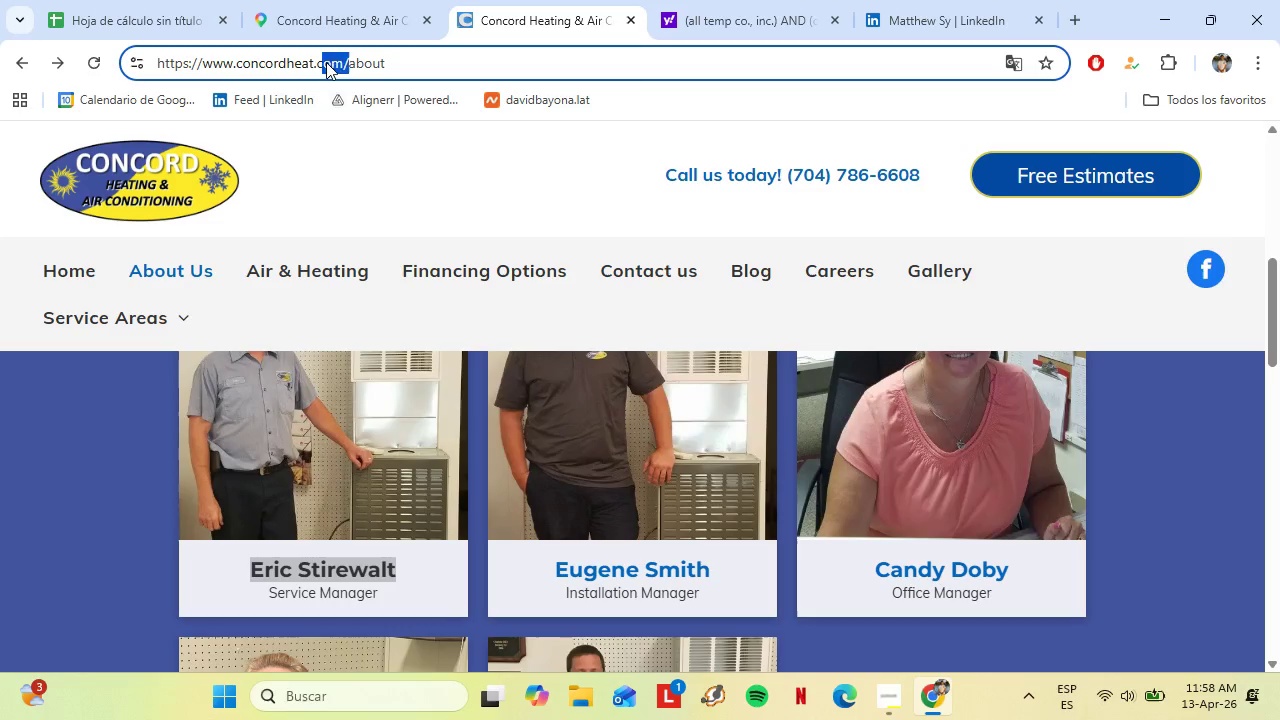 
left_click([326, 62])
 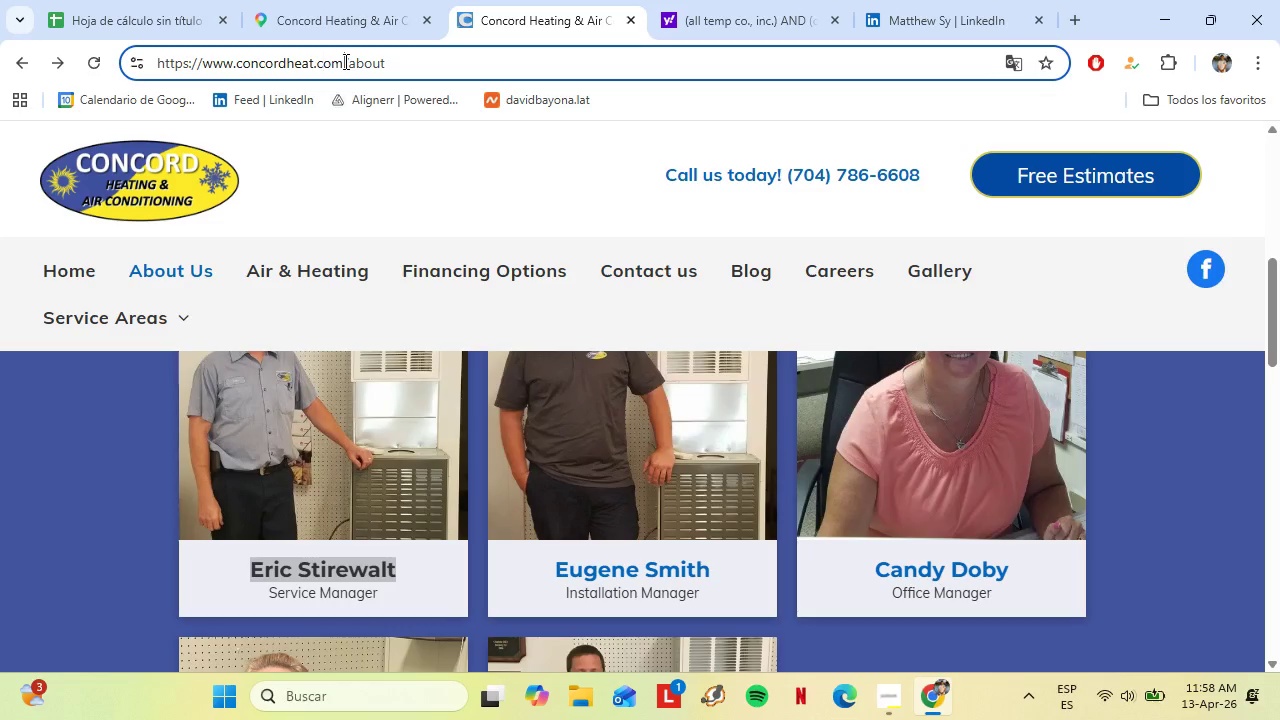 
left_click_drag(start_coordinate=[344, 61], to_coordinate=[203, 85])
 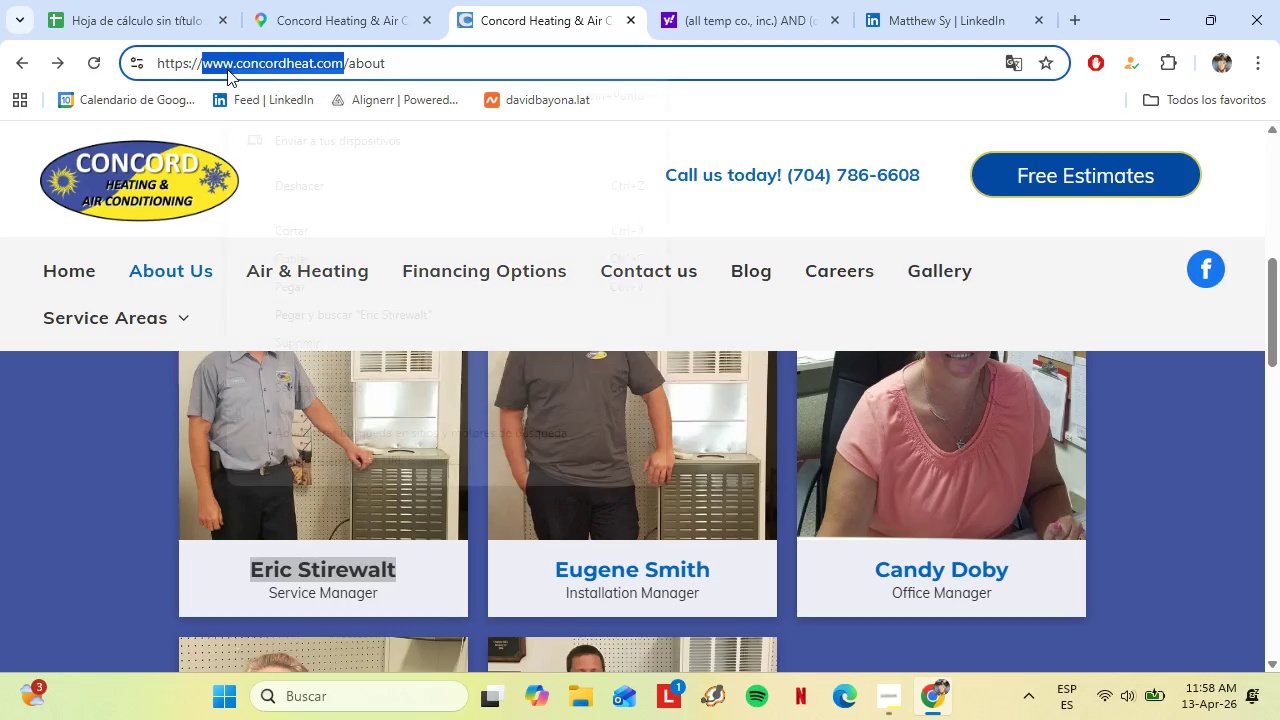 
right_click([227, 69])
 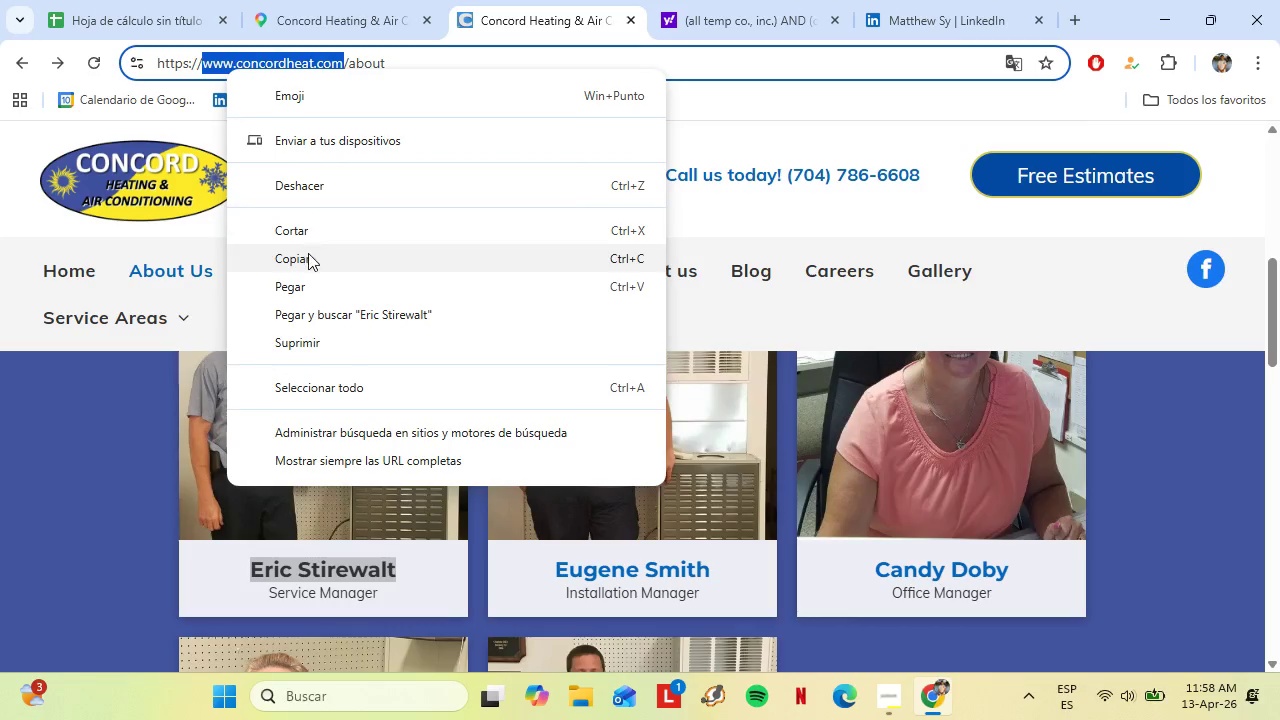 
left_click([308, 254])
 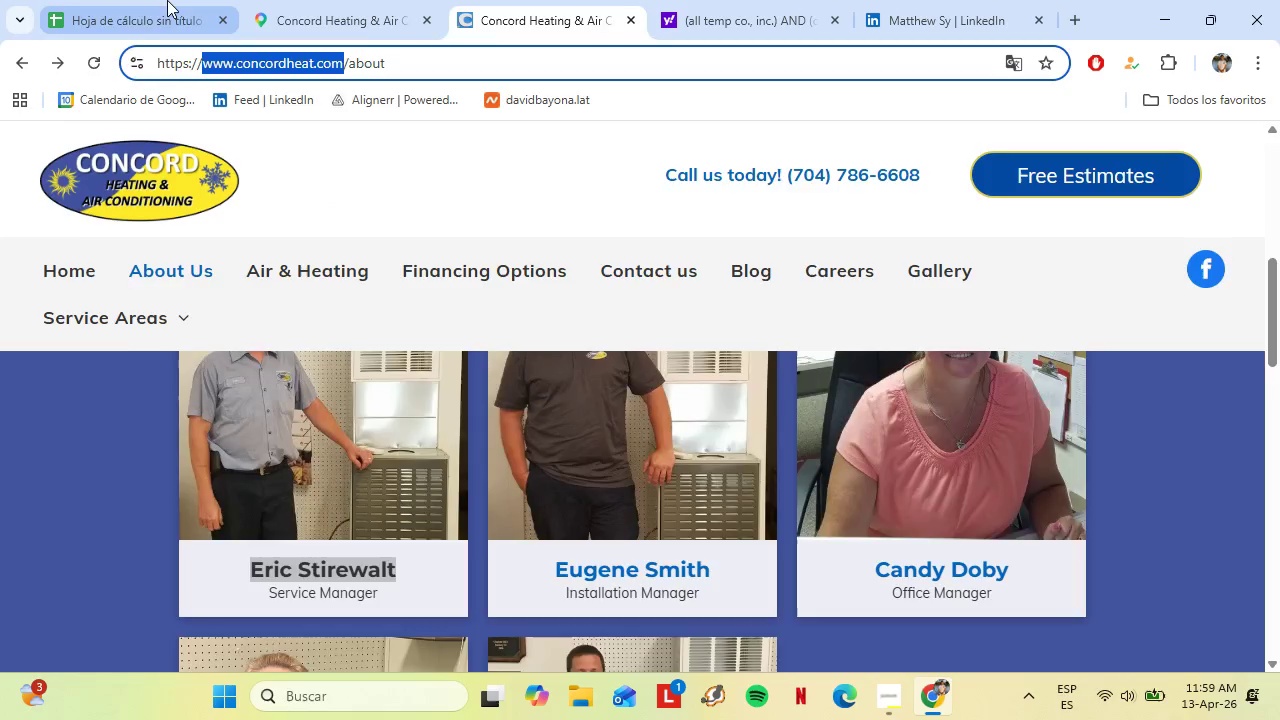 
left_click([167, 0])
 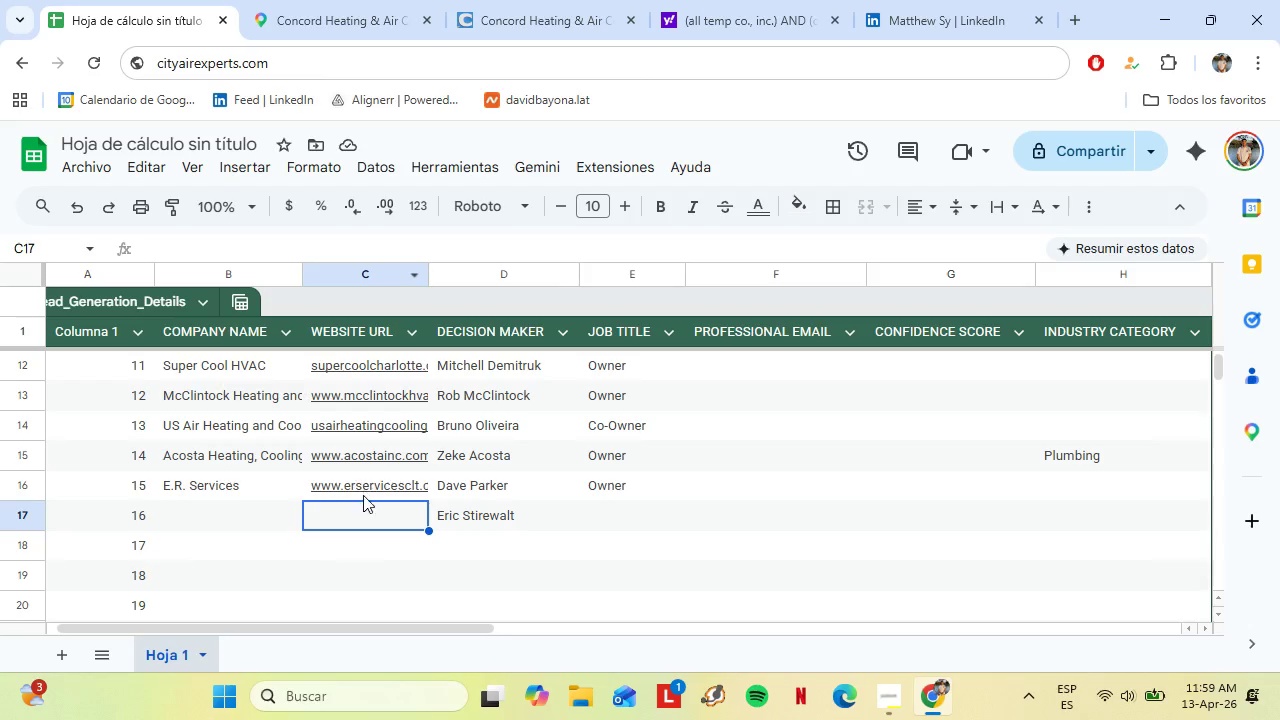 
right_click([364, 511])
 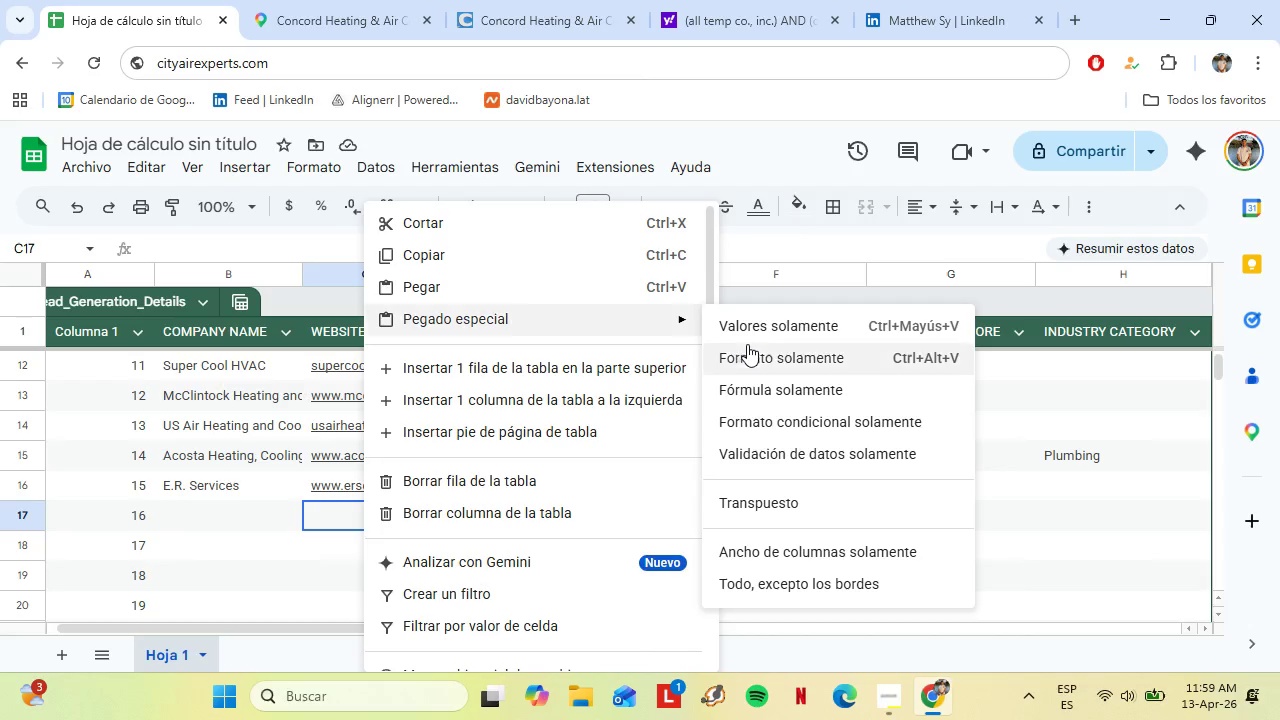 
left_click([748, 331])
 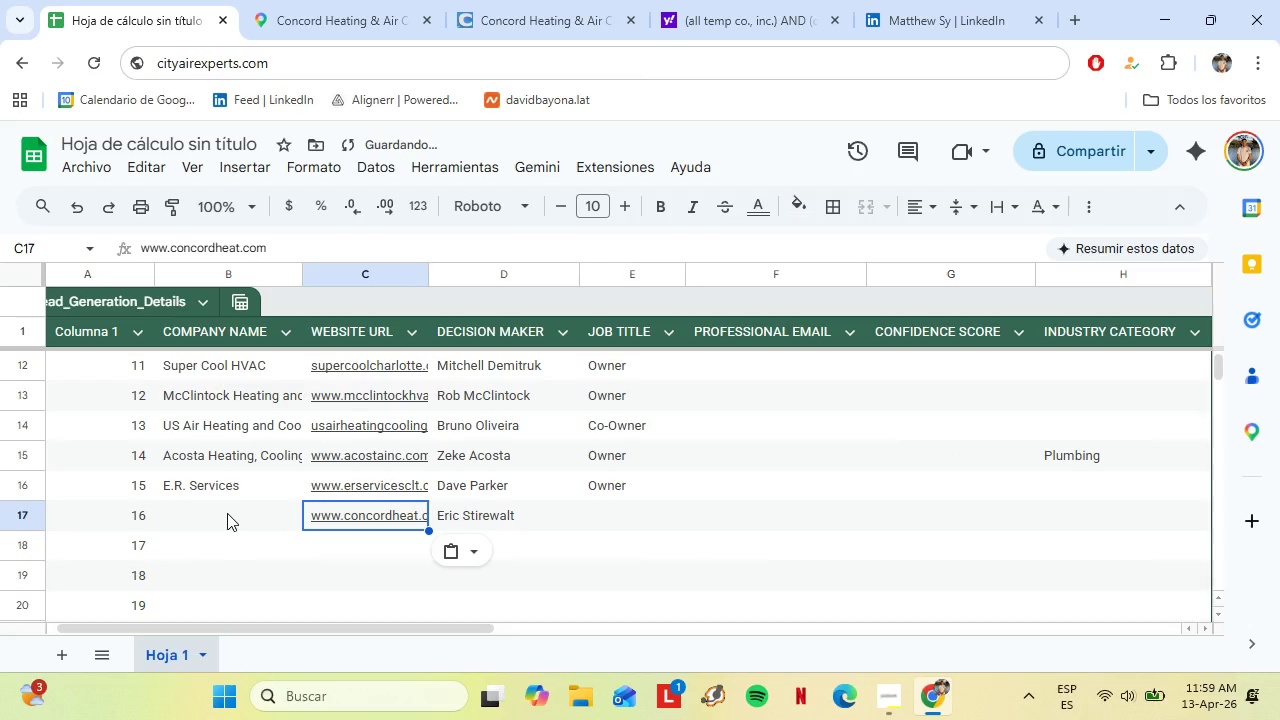 
left_click([227, 513])
 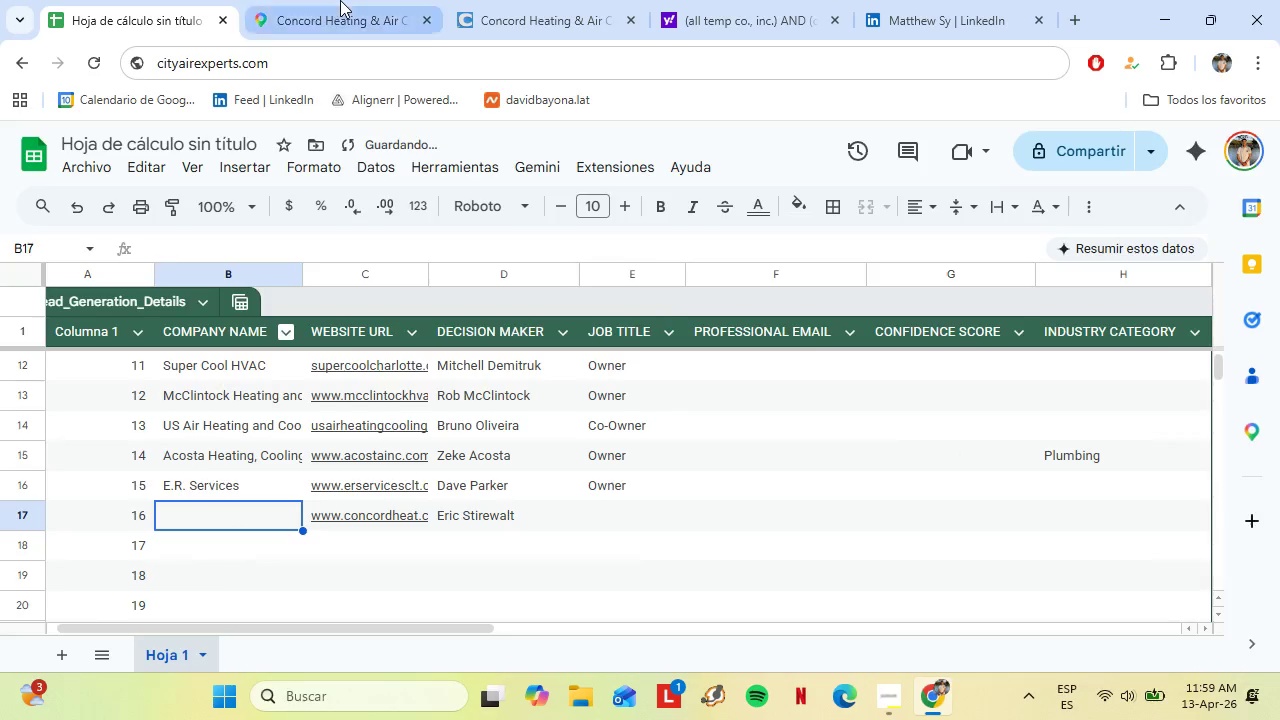 
left_click([340, 0])
 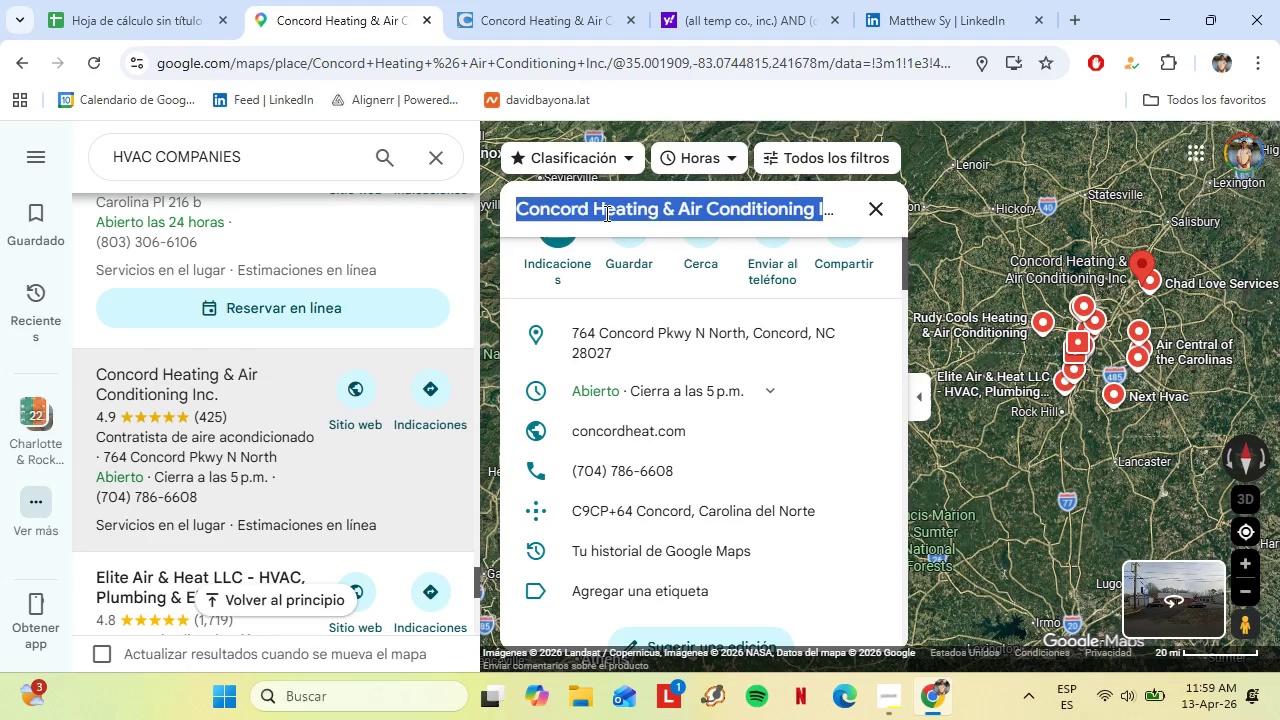 
right_click([605, 212])
 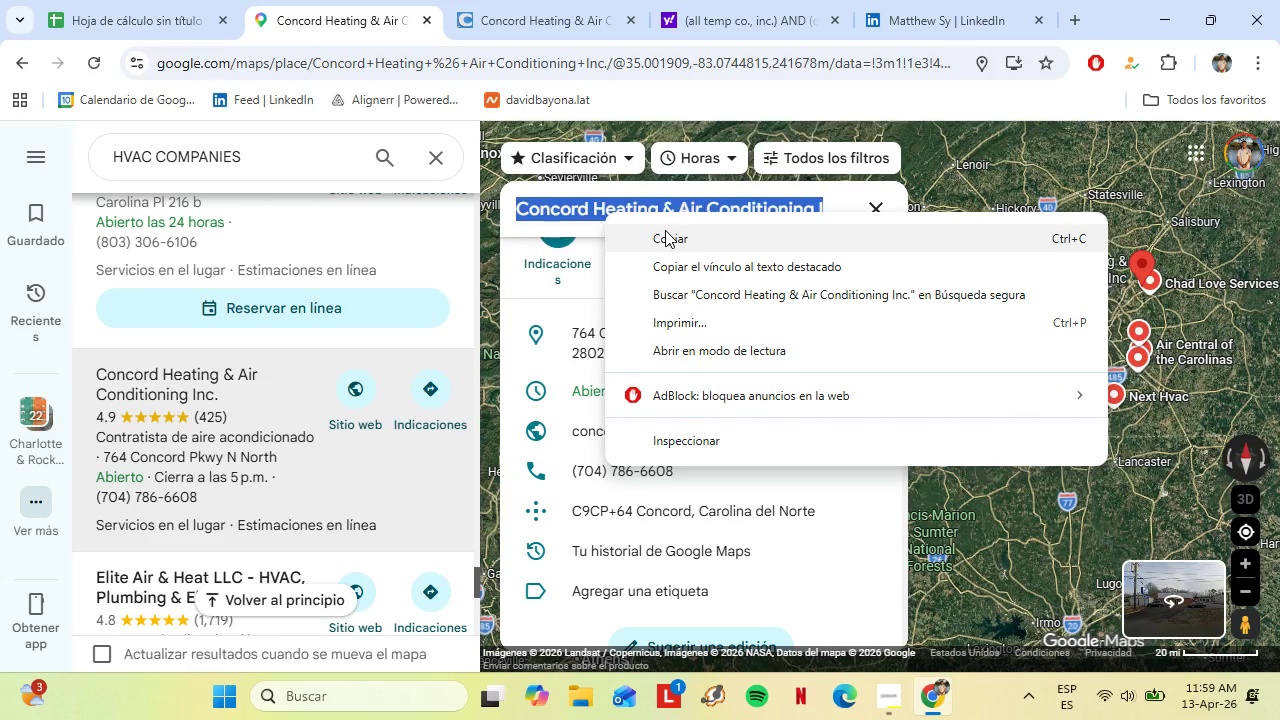 
left_click([665, 230])
 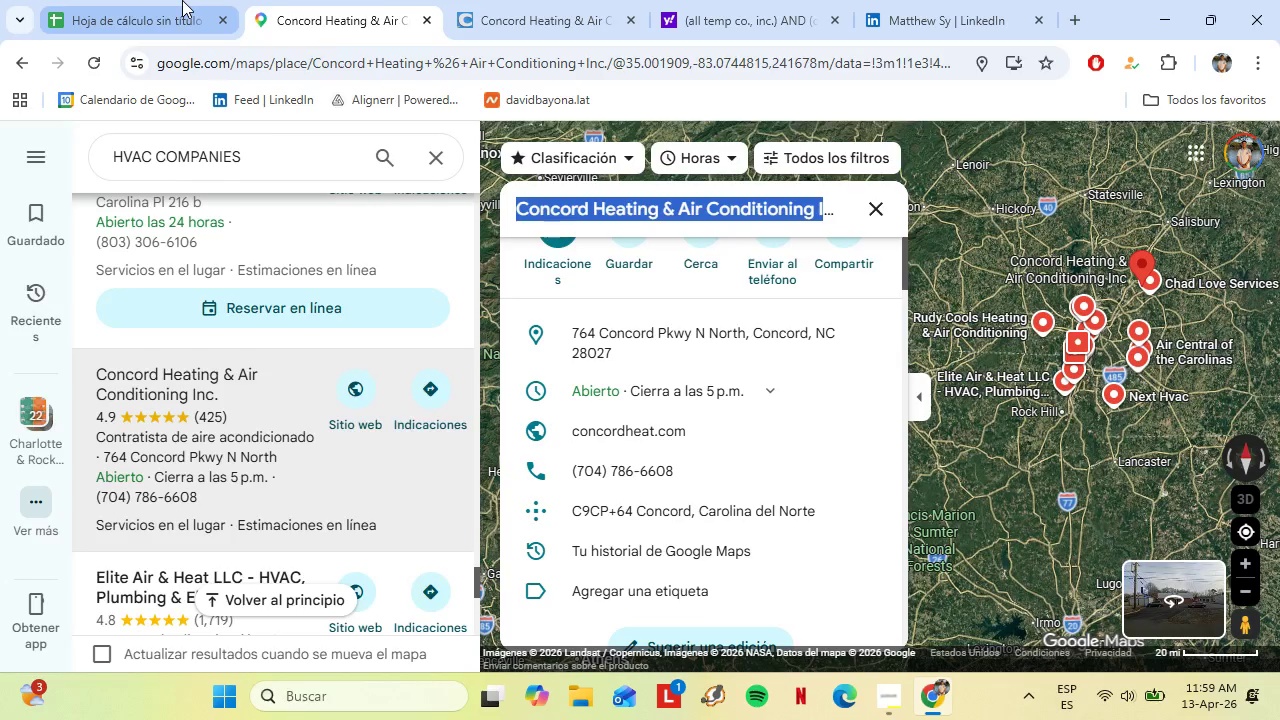 
left_click([182, 0])
 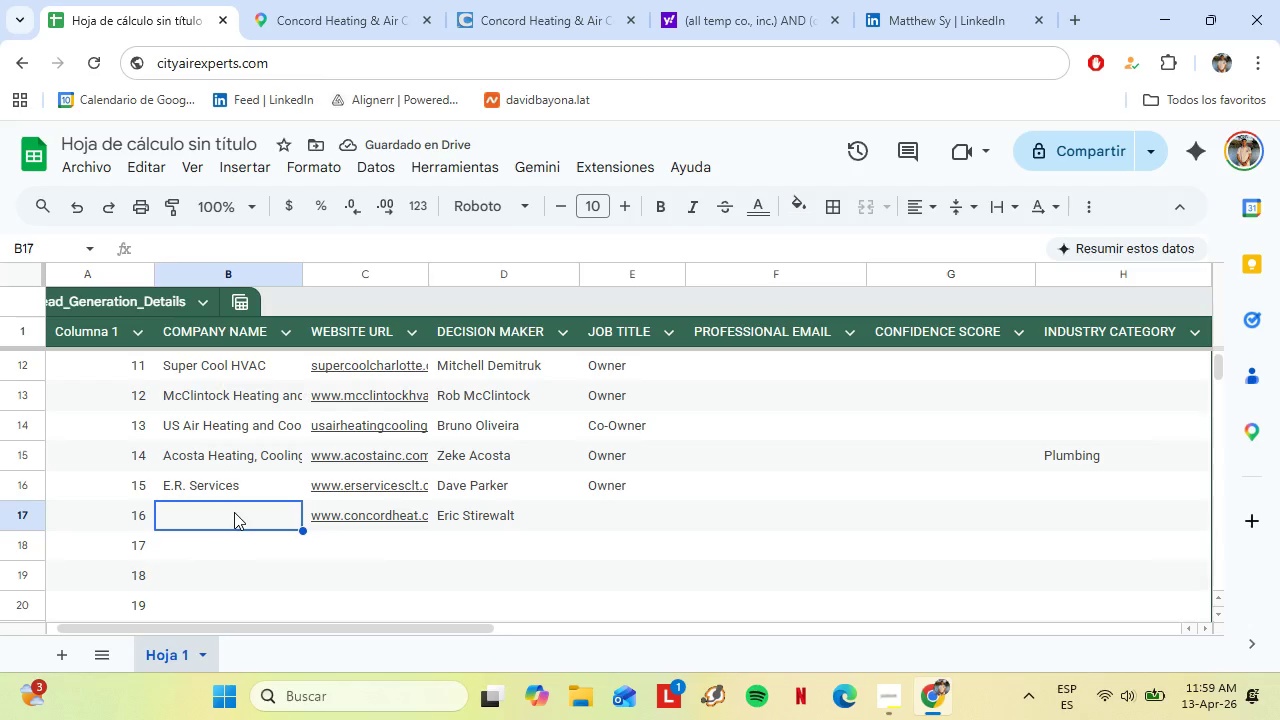 
right_click([234, 512])
 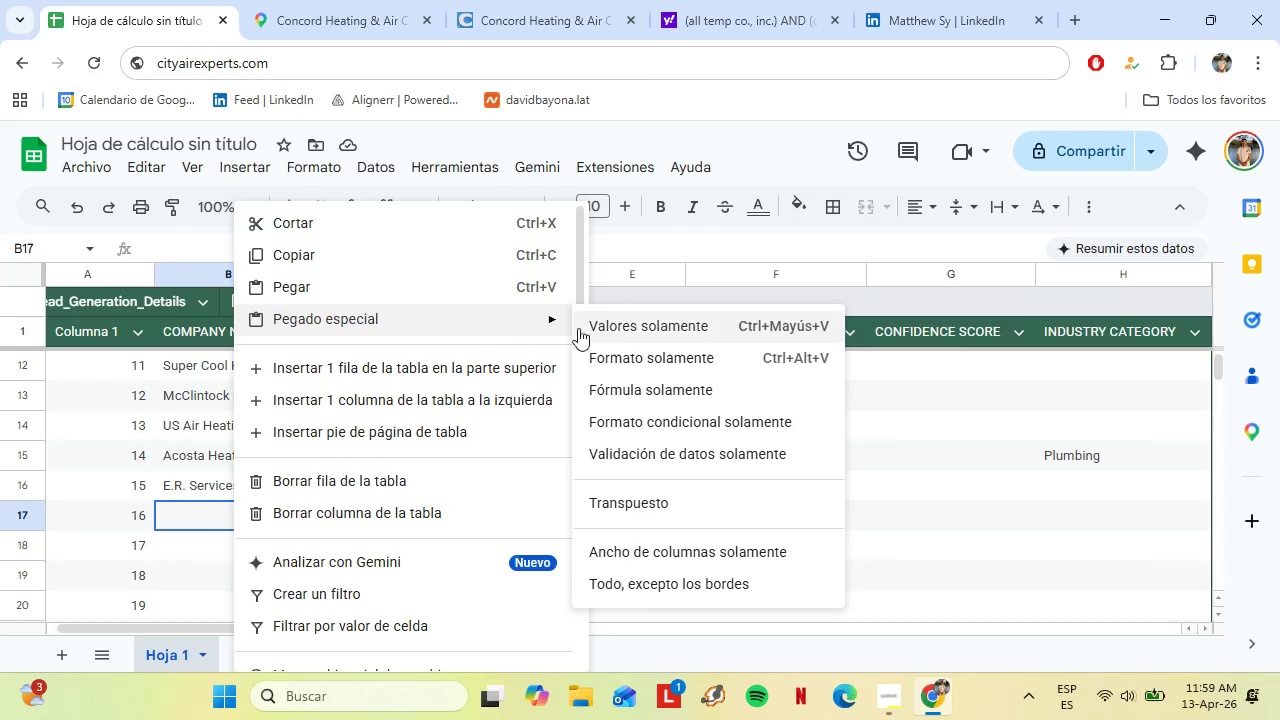 
left_click([609, 322])
 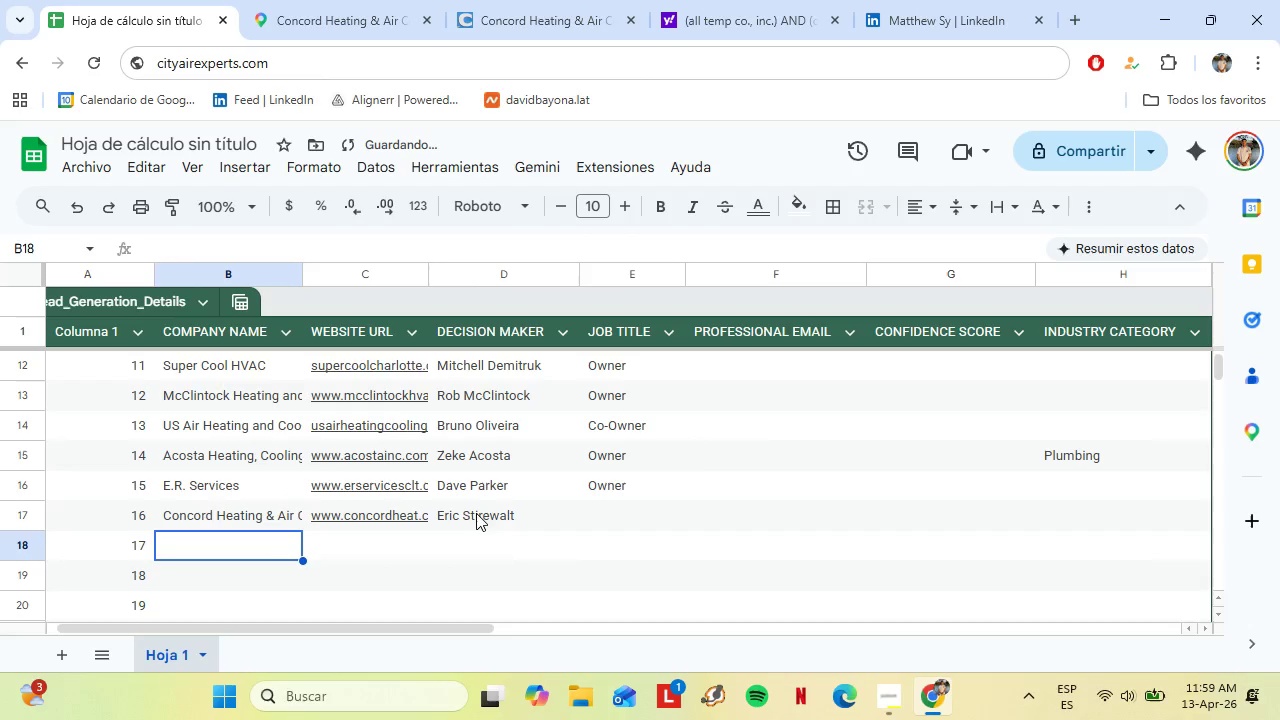 
left_click([627, 511])
 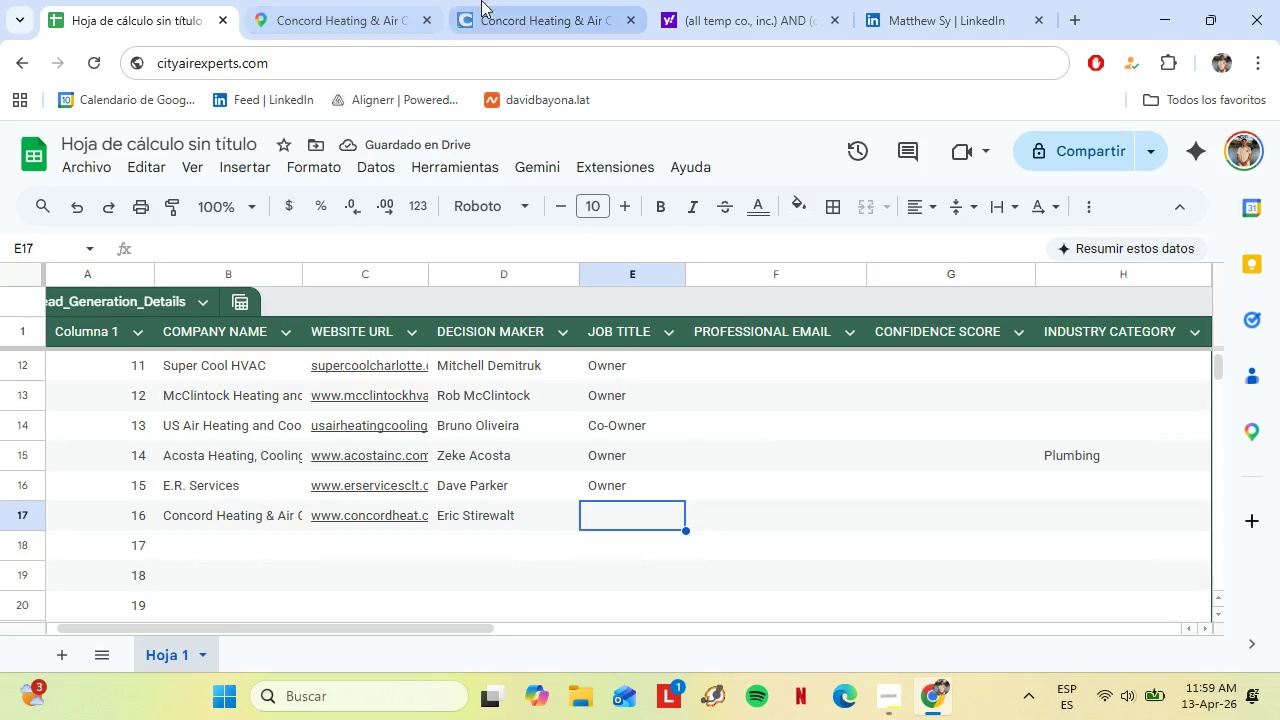 
left_click([505, 0])
 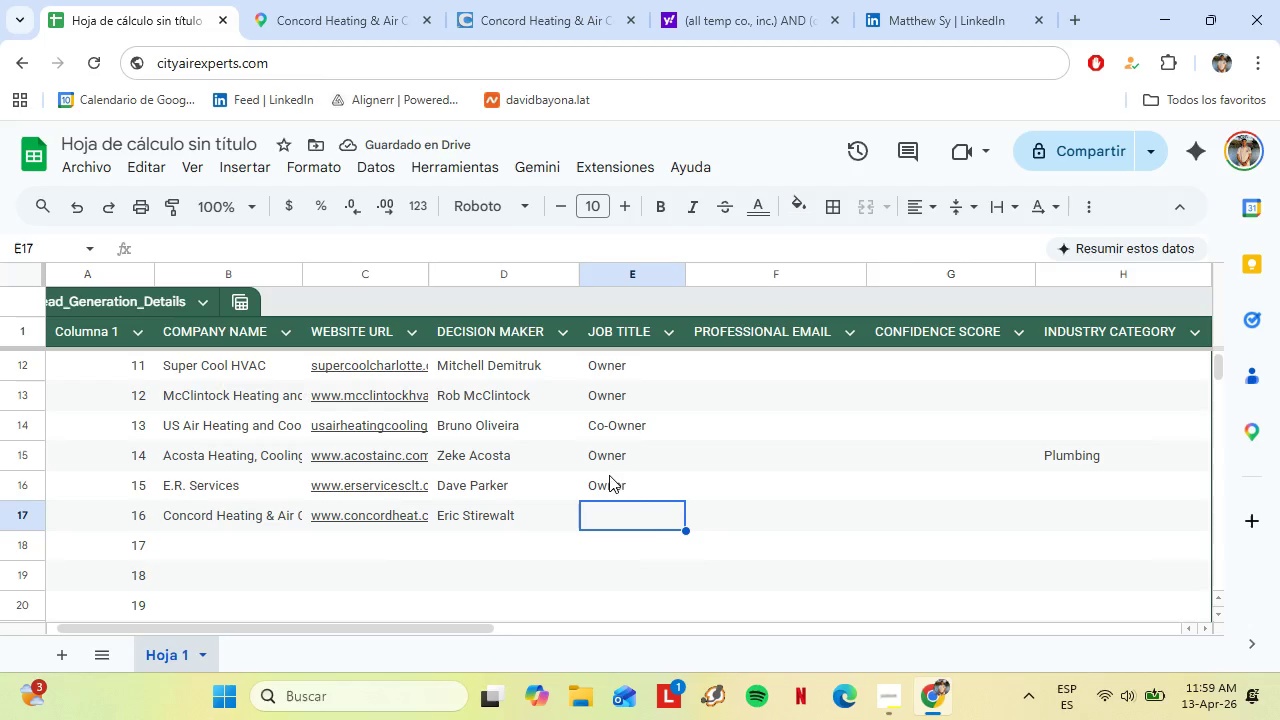 
type(Service Mag)
key(Backspace)
type(nager)
 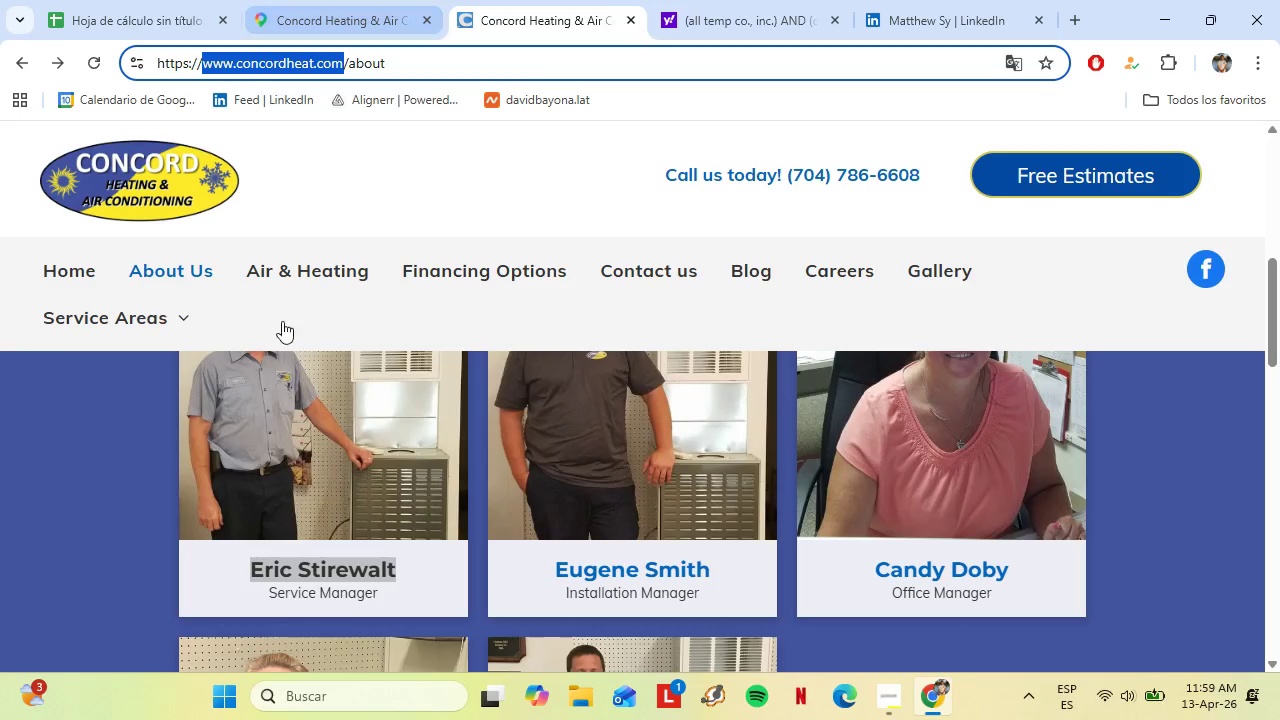 
left_click([66, 0])
 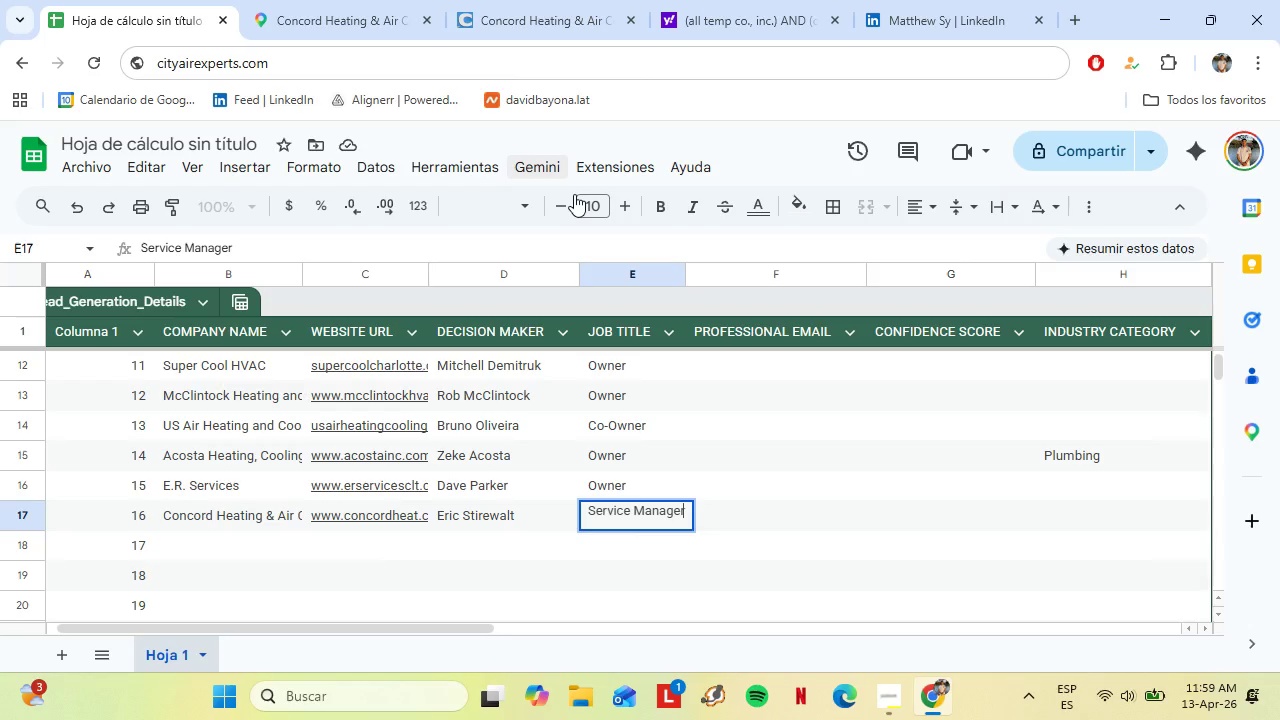 
scroll: coordinate [889, 438], scroll_direction: up, amount: 3.0
 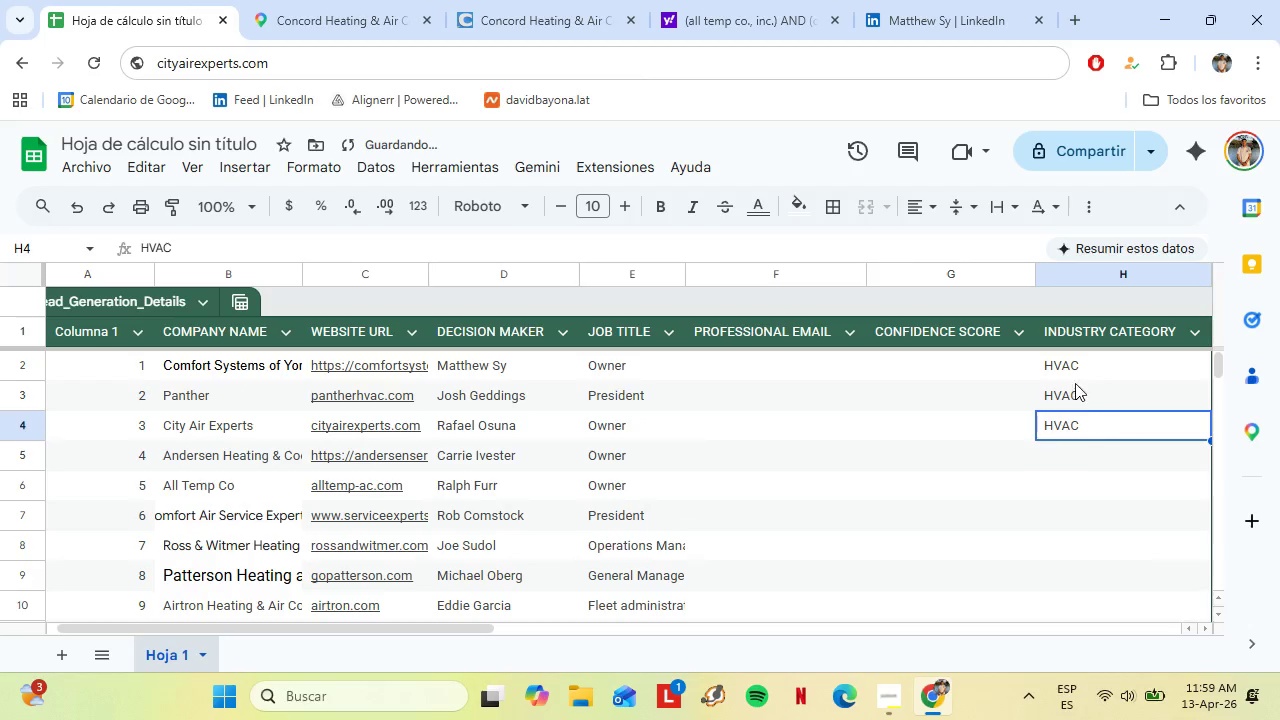 
left_click([1066, 360])
 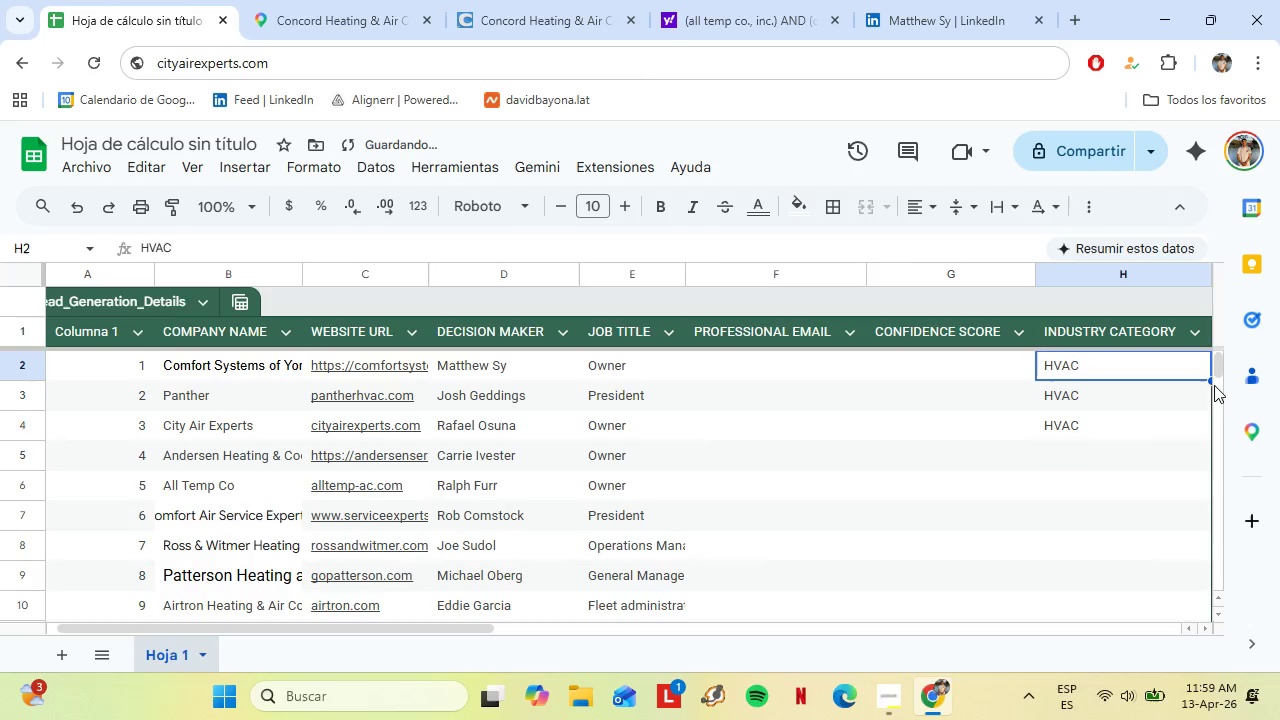 
left_click_drag(start_coordinate=[1210, 379], to_coordinate=[1207, 619])
 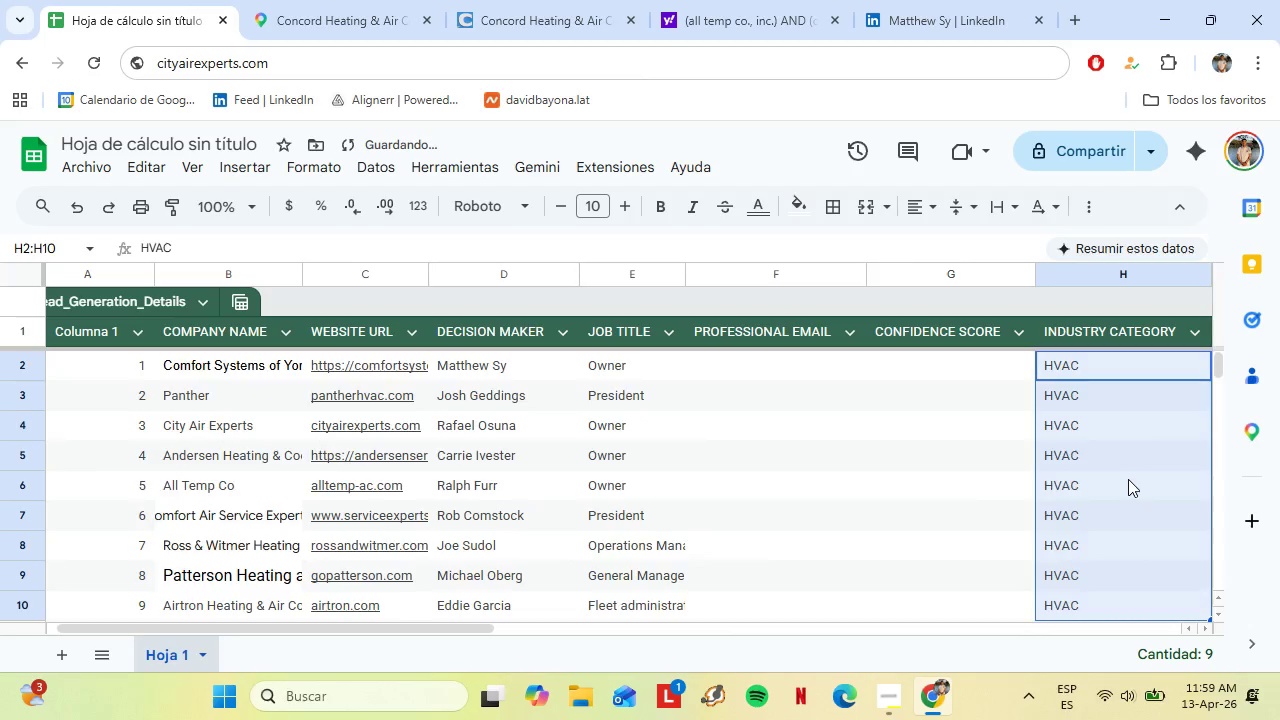 
scroll: coordinate [1128, 479], scroll_direction: down, amount: 2.0
 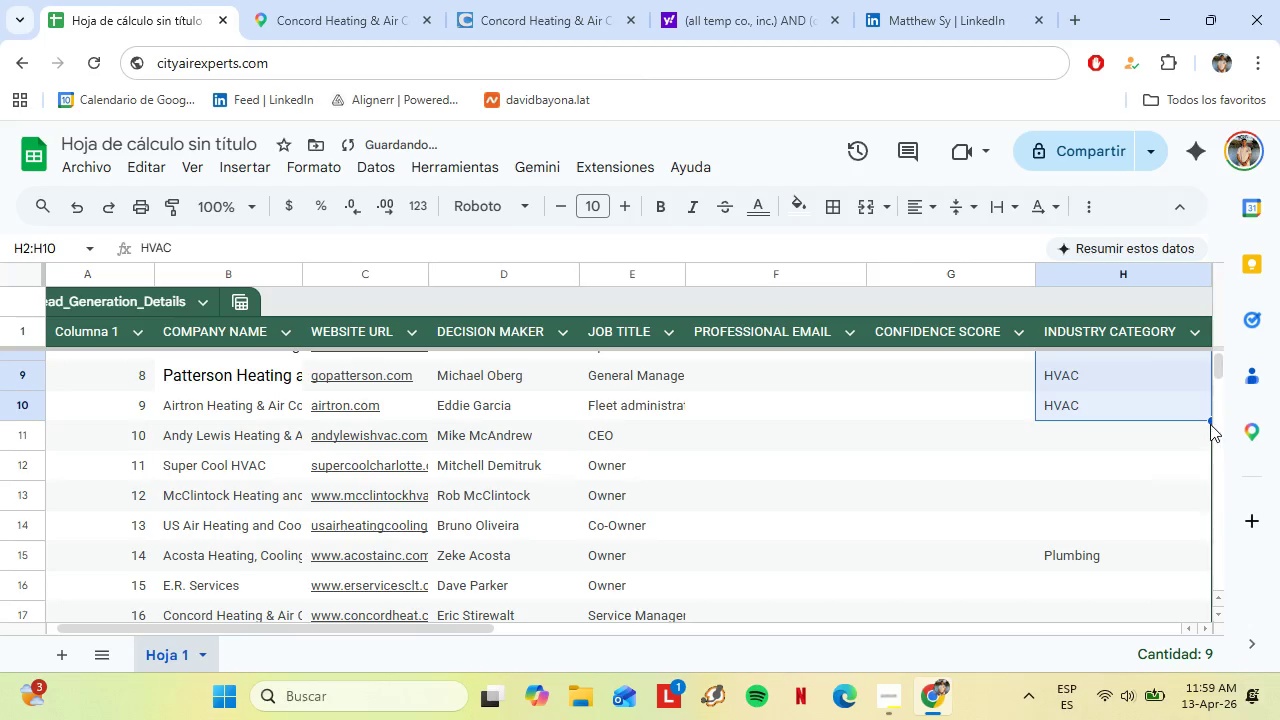 
left_click([1206, 420])
 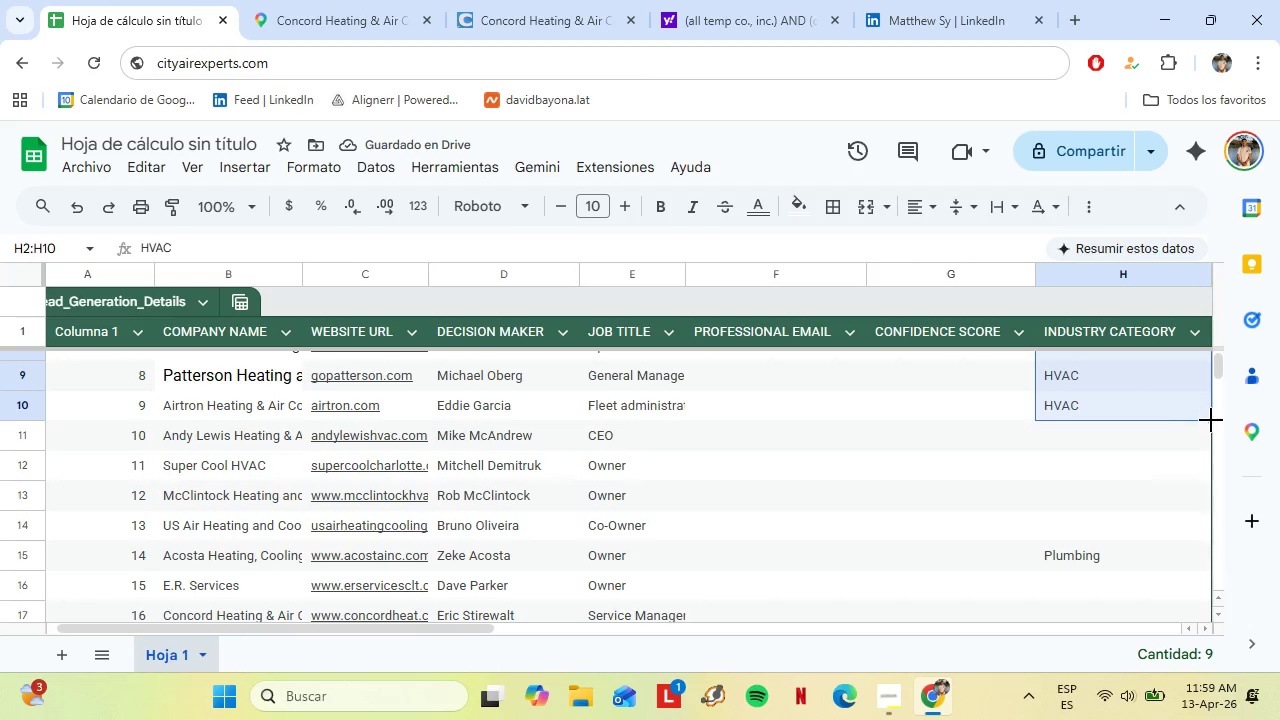 
left_click_drag(start_coordinate=[1211, 420], to_coordinate=[1198, 533])
 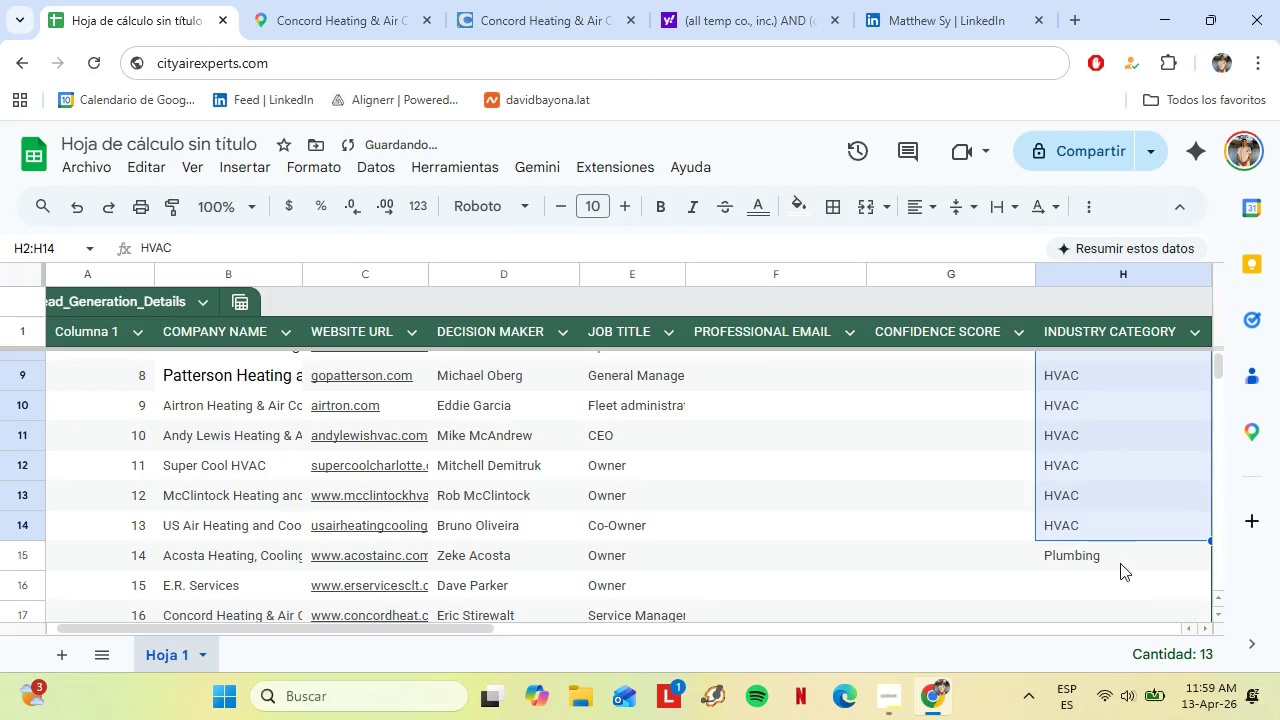 
scroll: coordinate [1119, 563], scroll_direction: down, amount: 2.0
 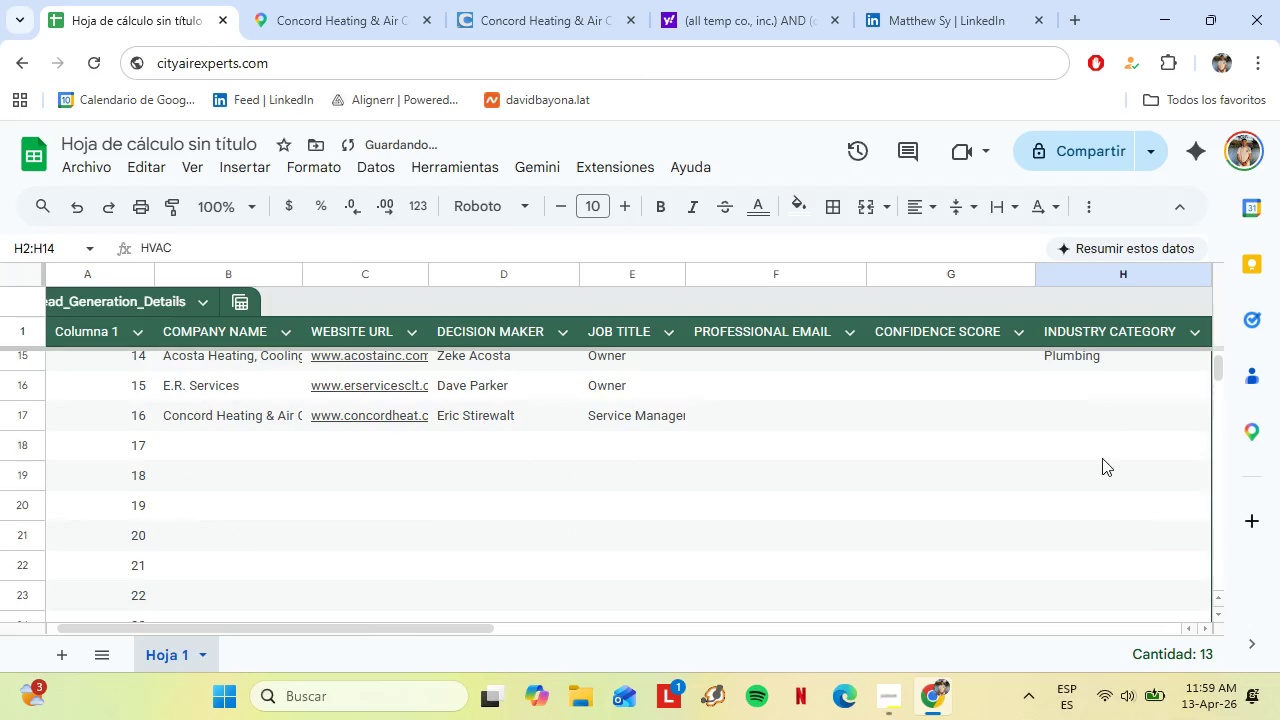 
scroll: coordinate [1102, 458], scroll_direction: up, amount: 2.0
 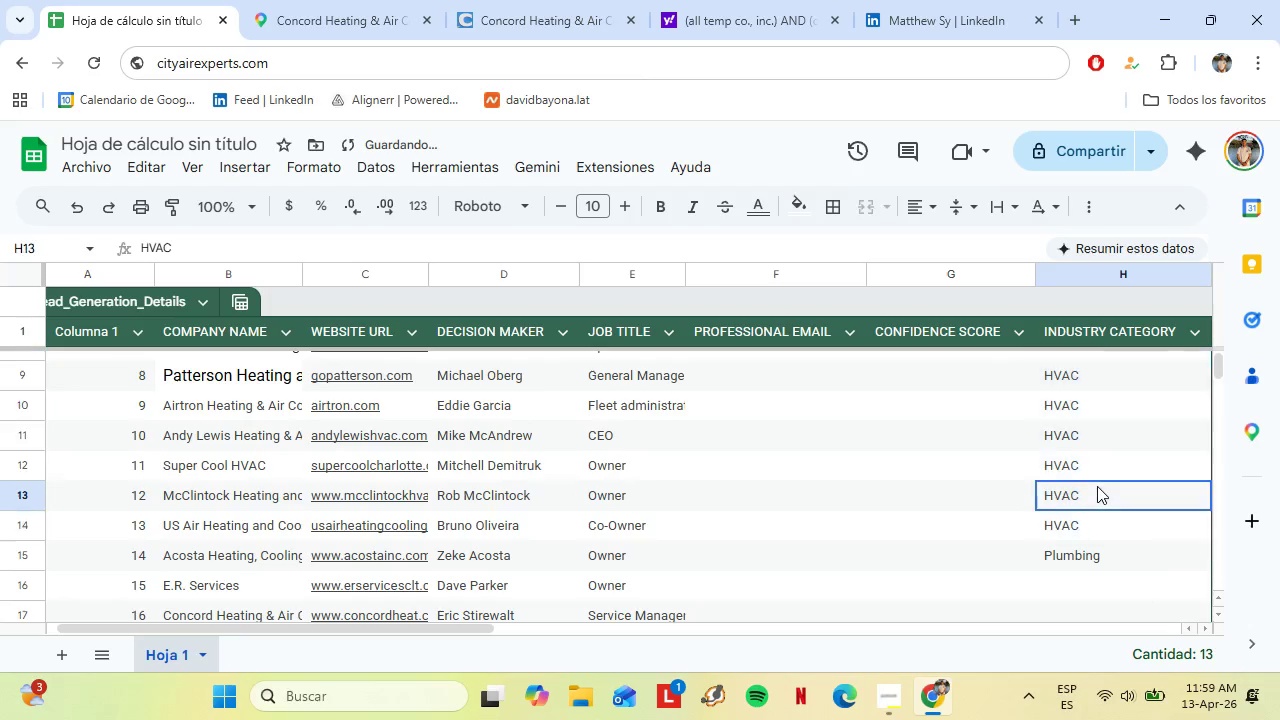 
left_click([1097, 486])
 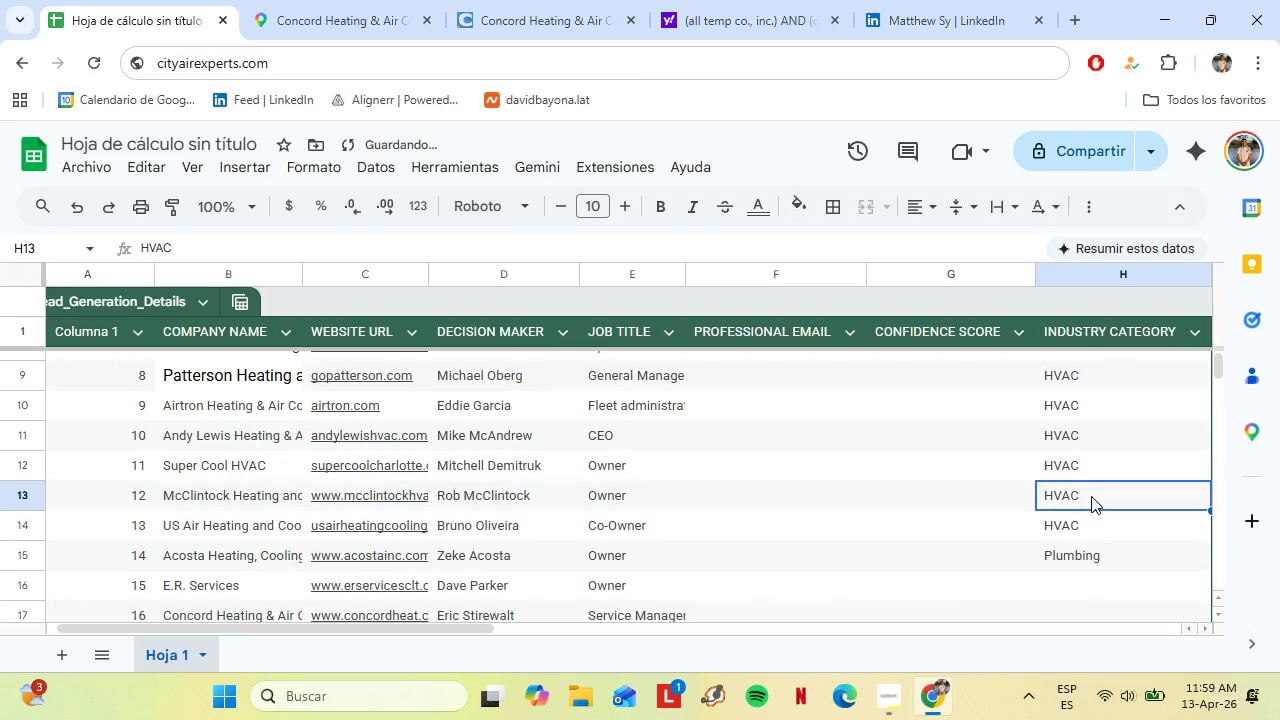 
key(Control+C)
 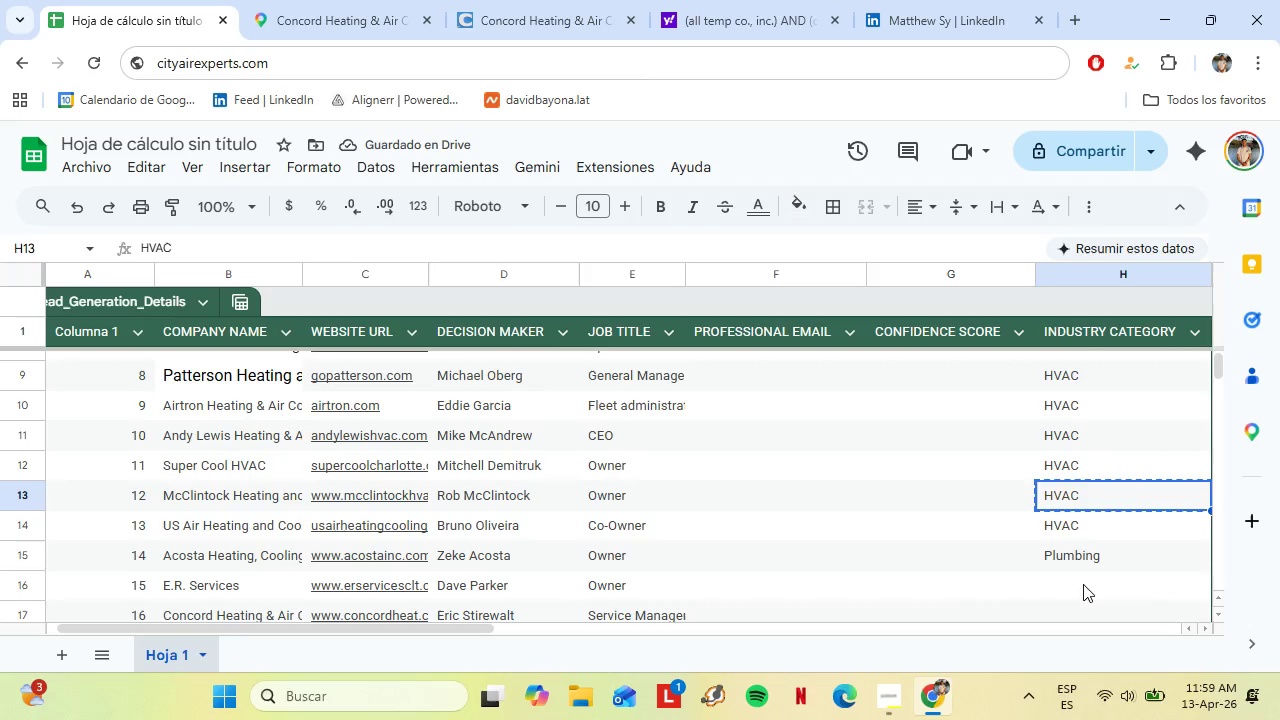 
left_click([1083, 584])
 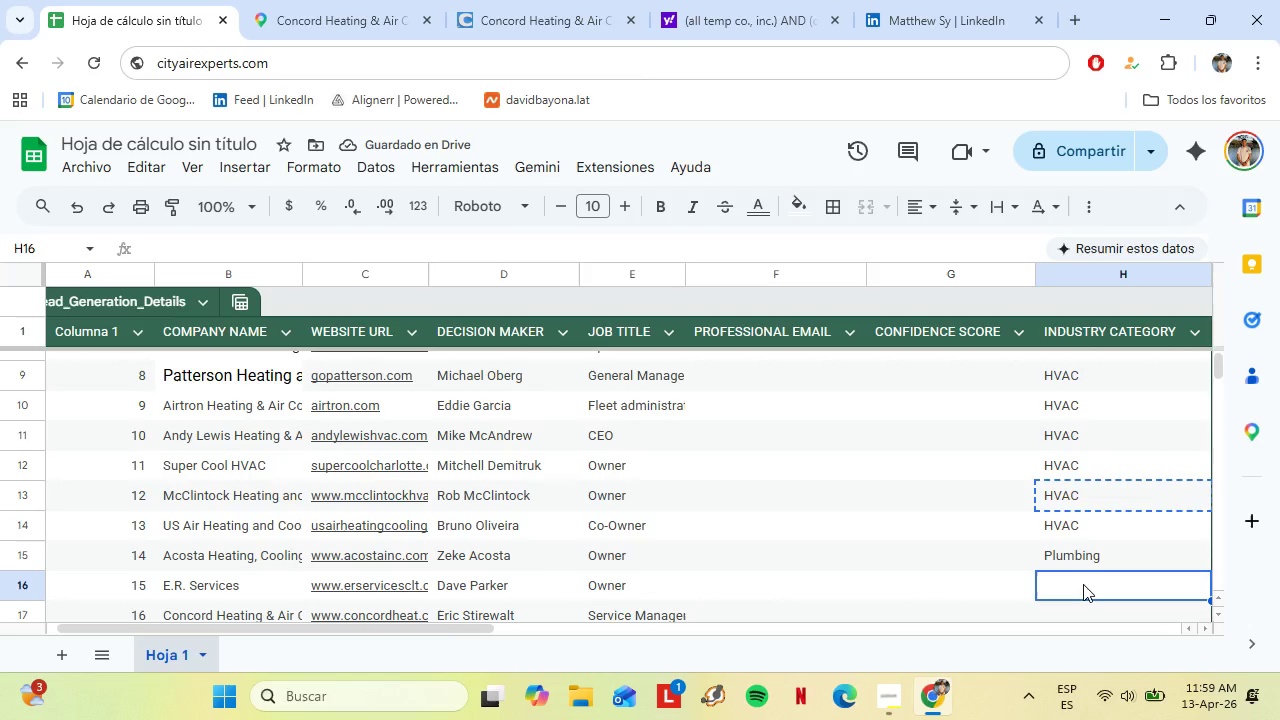 
key(Control+V)
 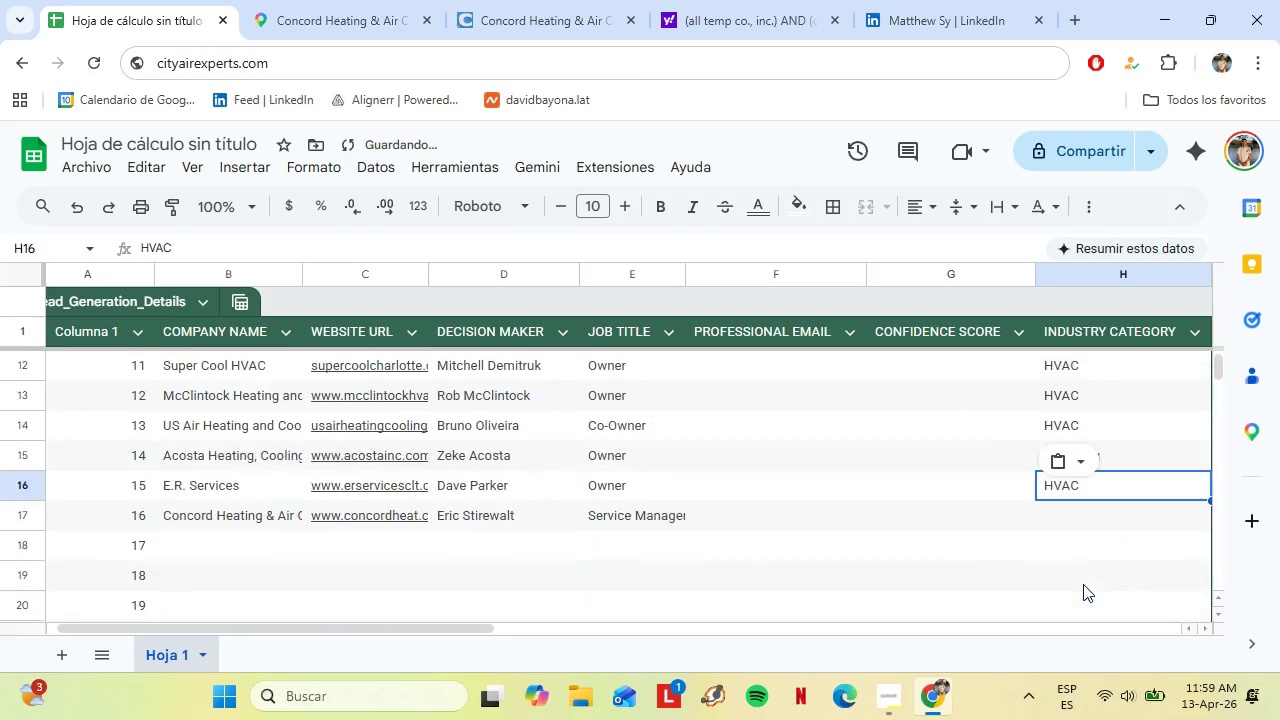 
scroll: coordinate [1083, 584], scroll_direction: down, amount: 1.0
 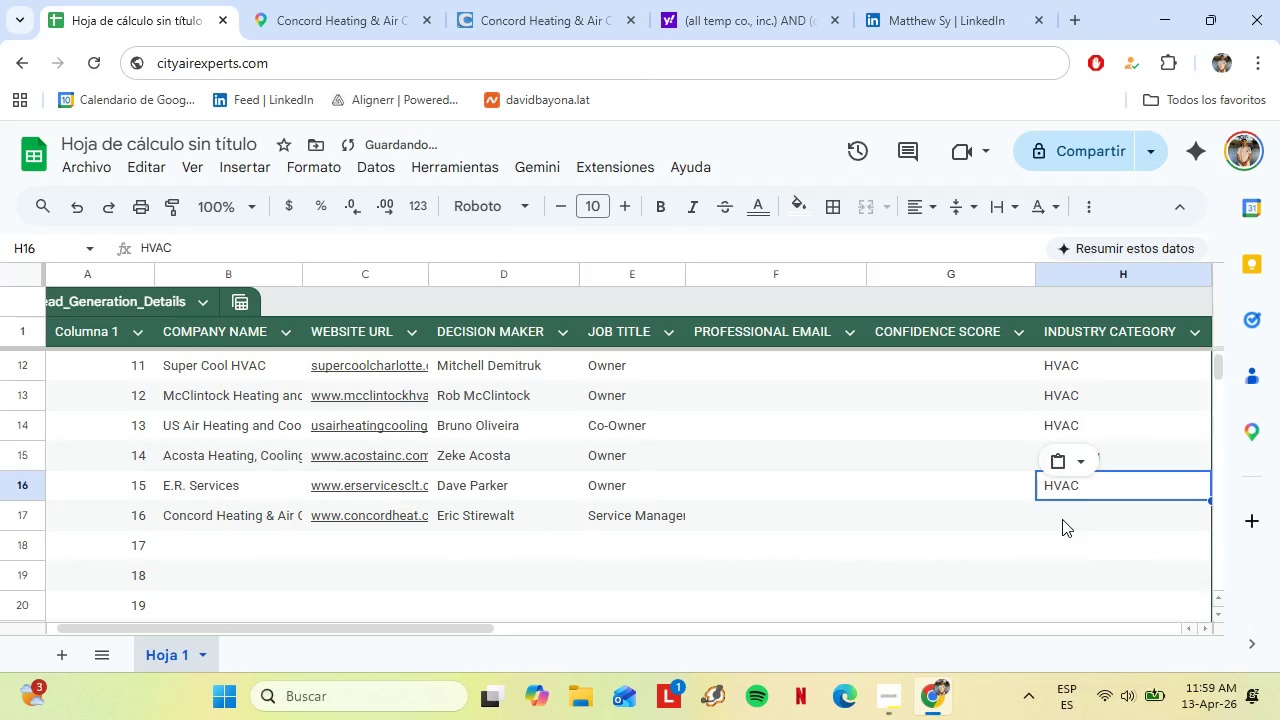 
left_click([1062, 519])
 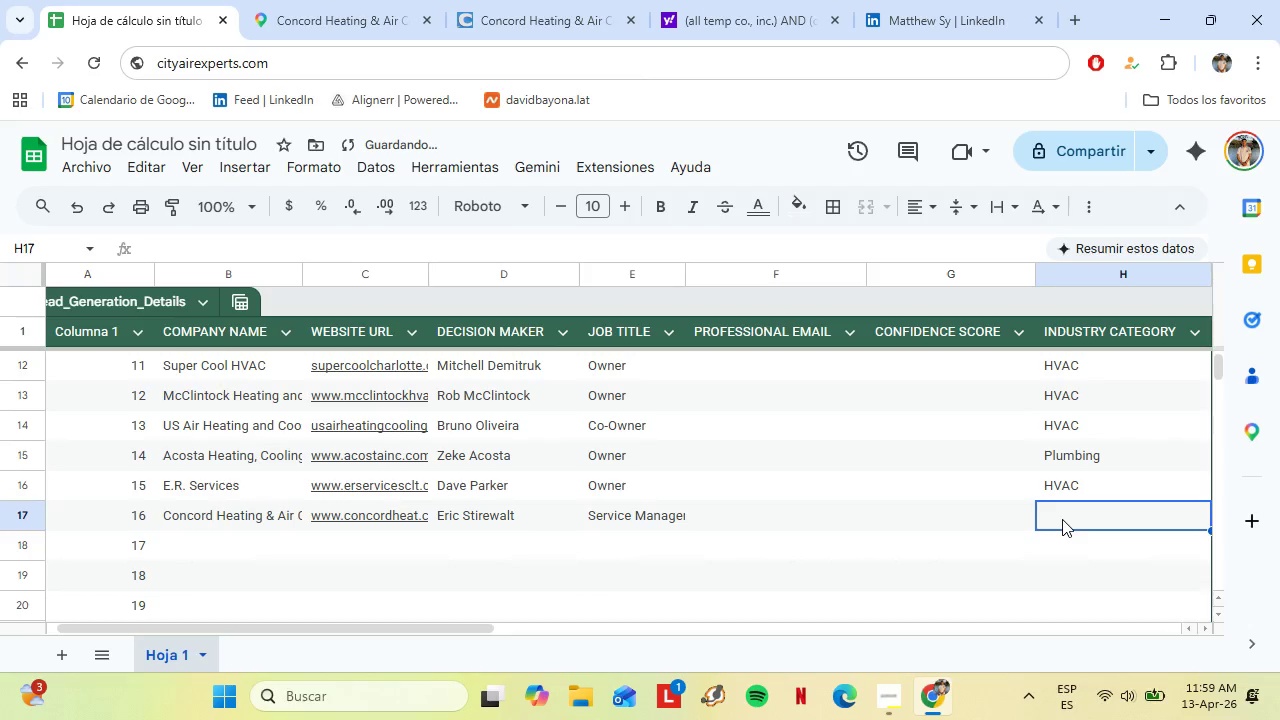 
key(Control+V)
 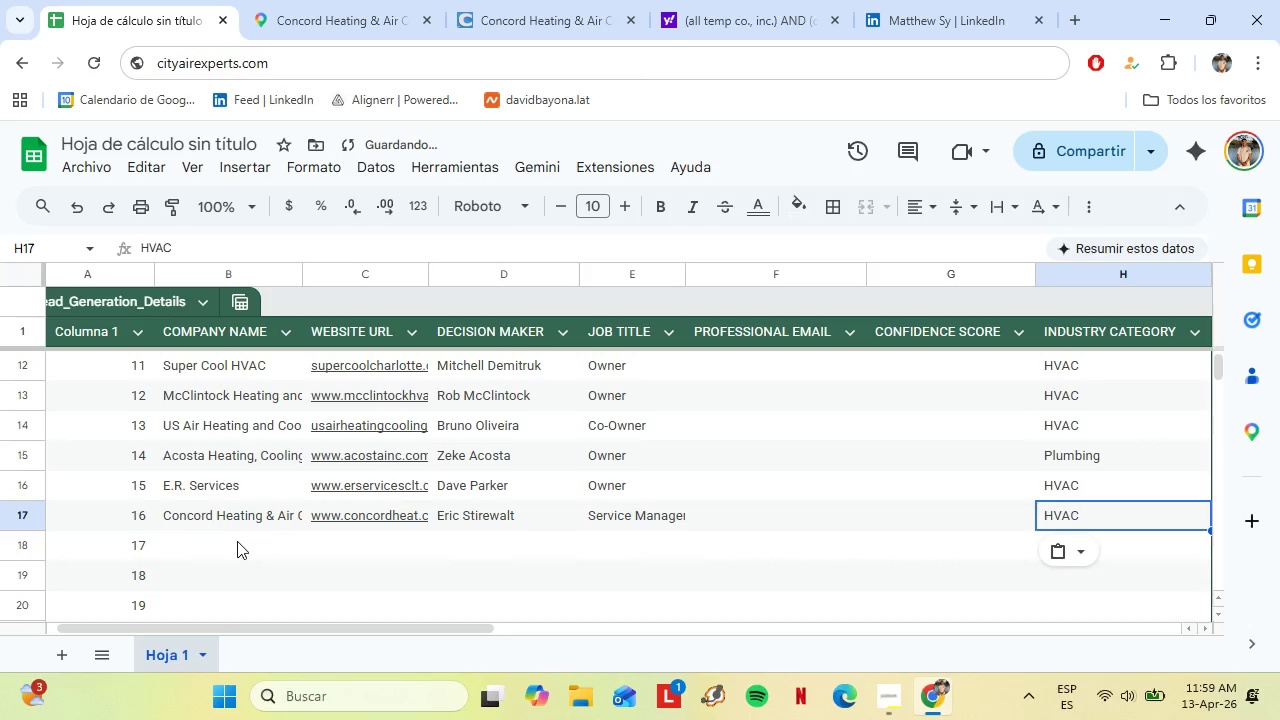 
left_click([232, 541])
 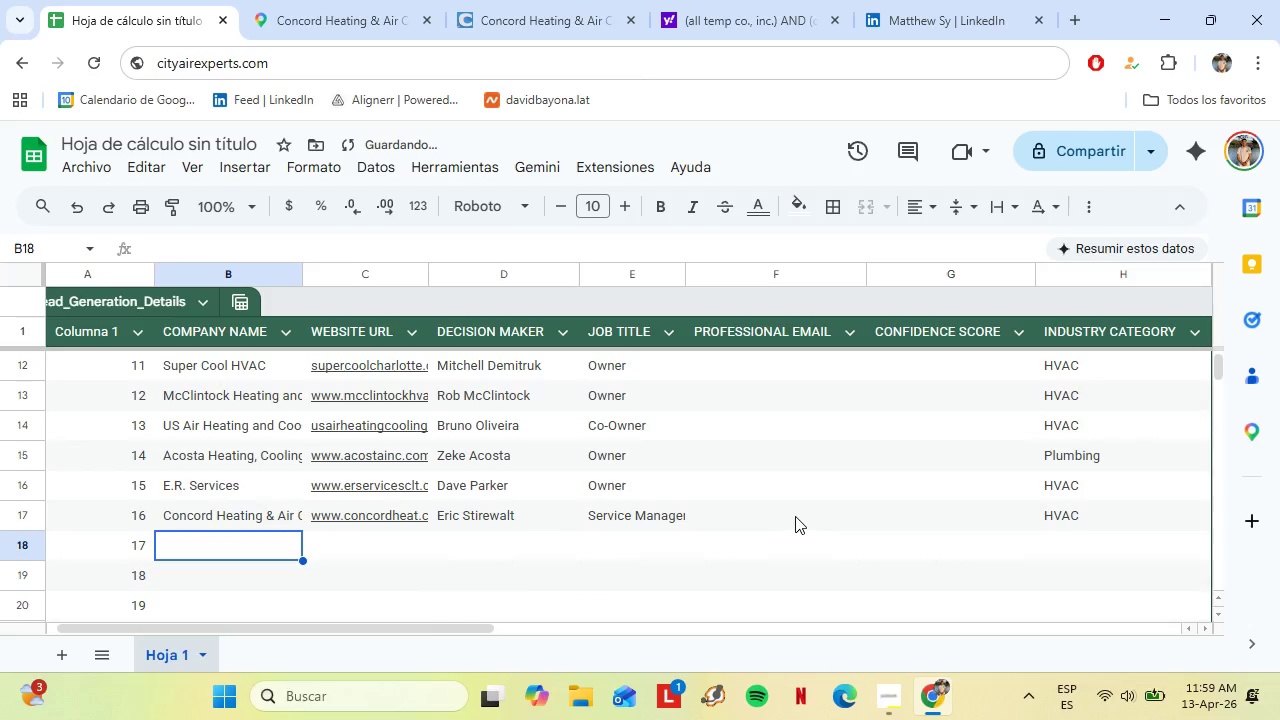 
scroll: coordinate [796, 515], scroll_direction: none, amount: 0.0
 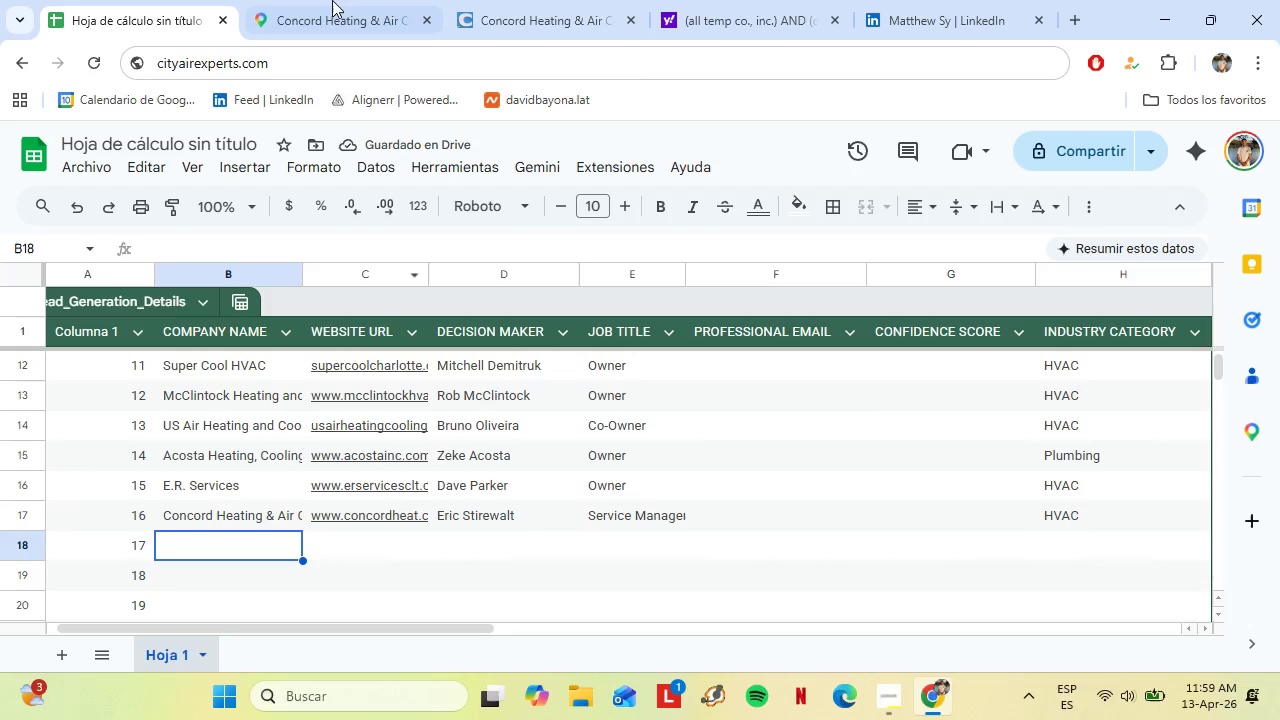 
left_click([328, 0])
 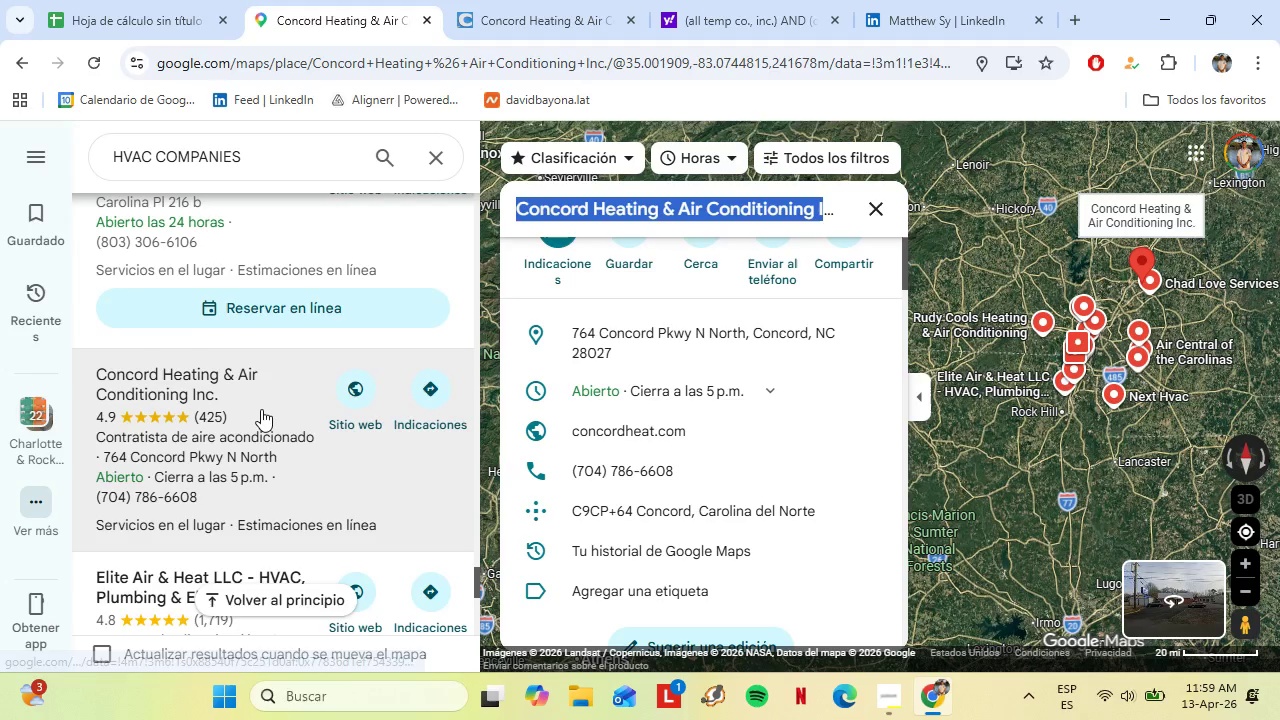 
scroll: coordinate [258, 412], scroll_direction: down, amount: 2.0
 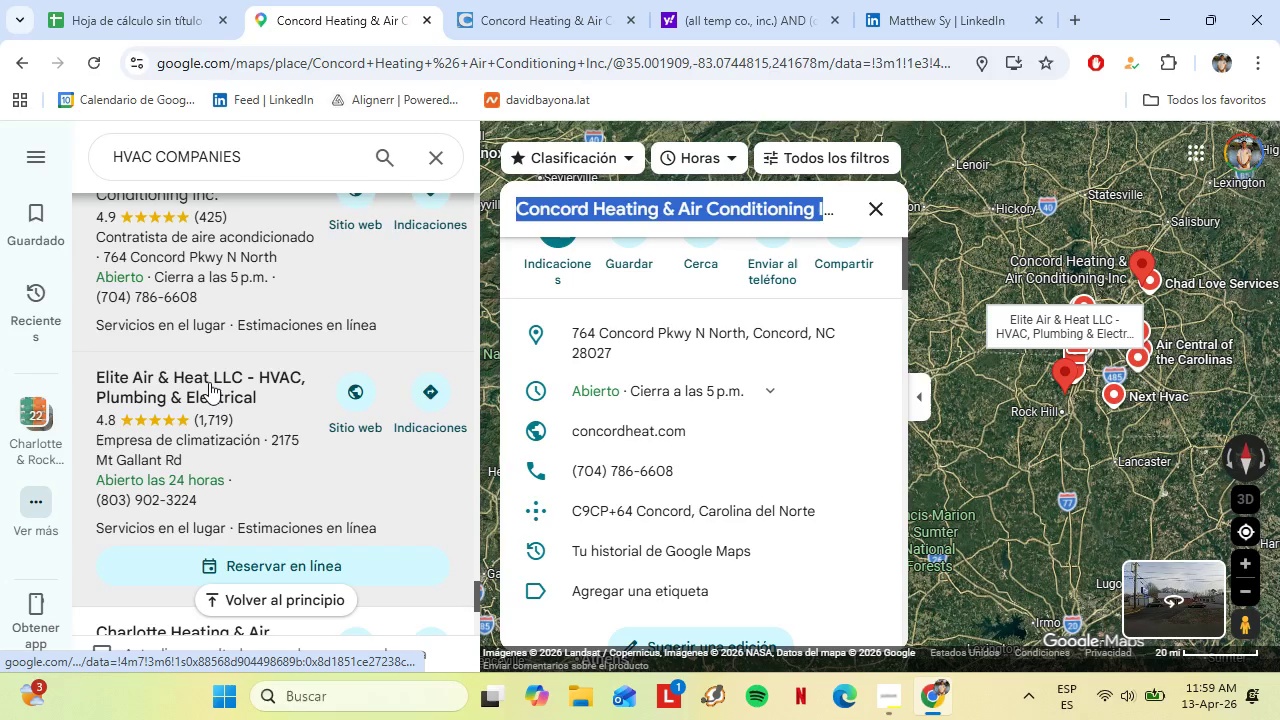 
left_click([209, 381])
 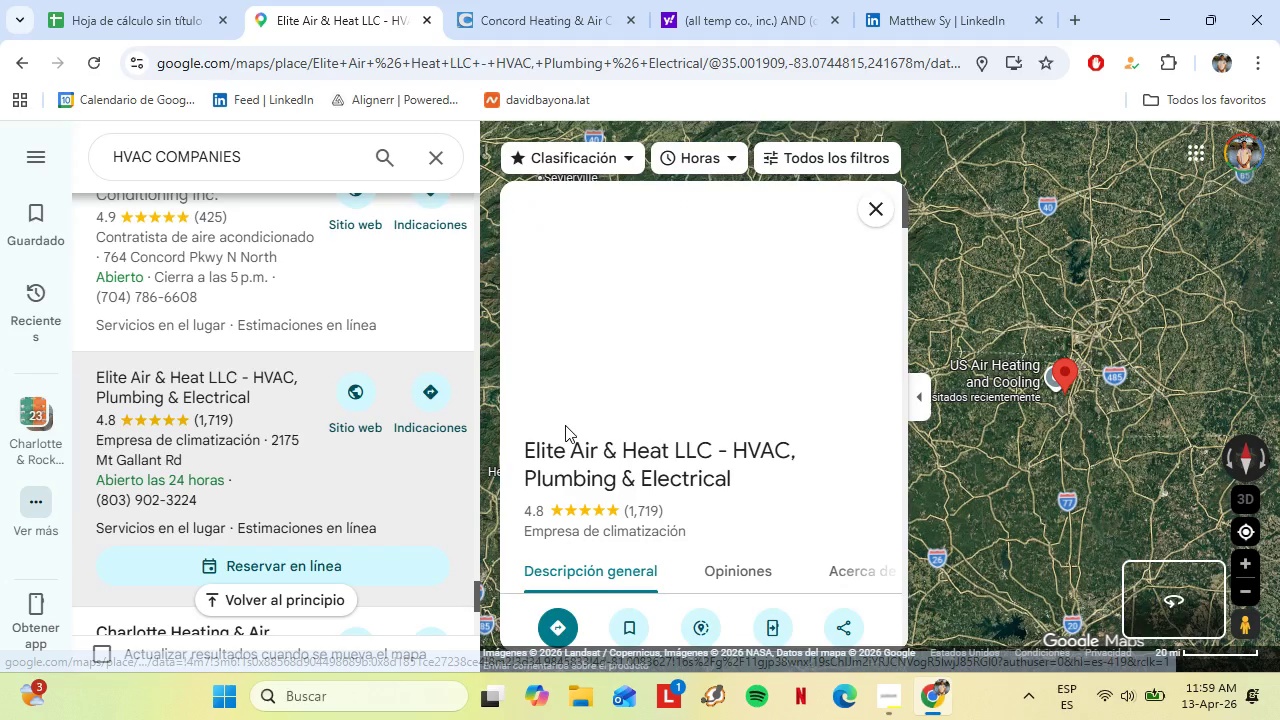 
scroll: coordinate [656, 521], scroll_direction: down, amount: 5.0
 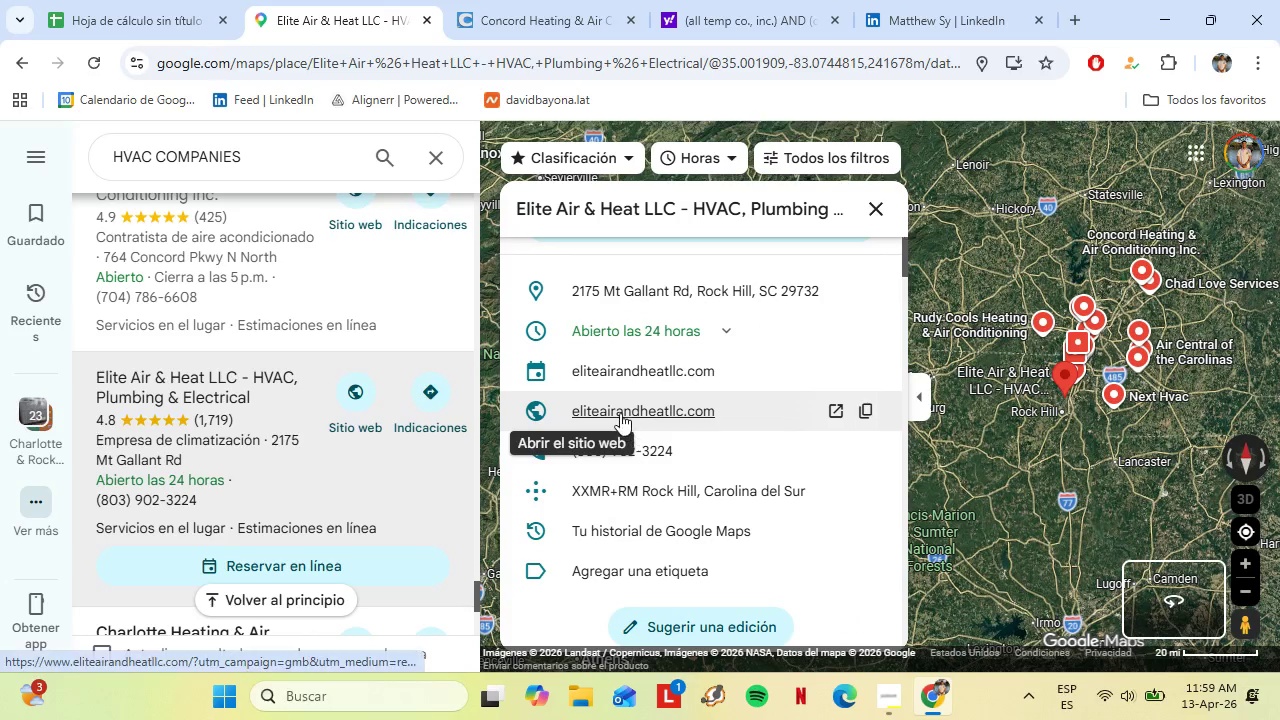 
left_click([619, 412])
 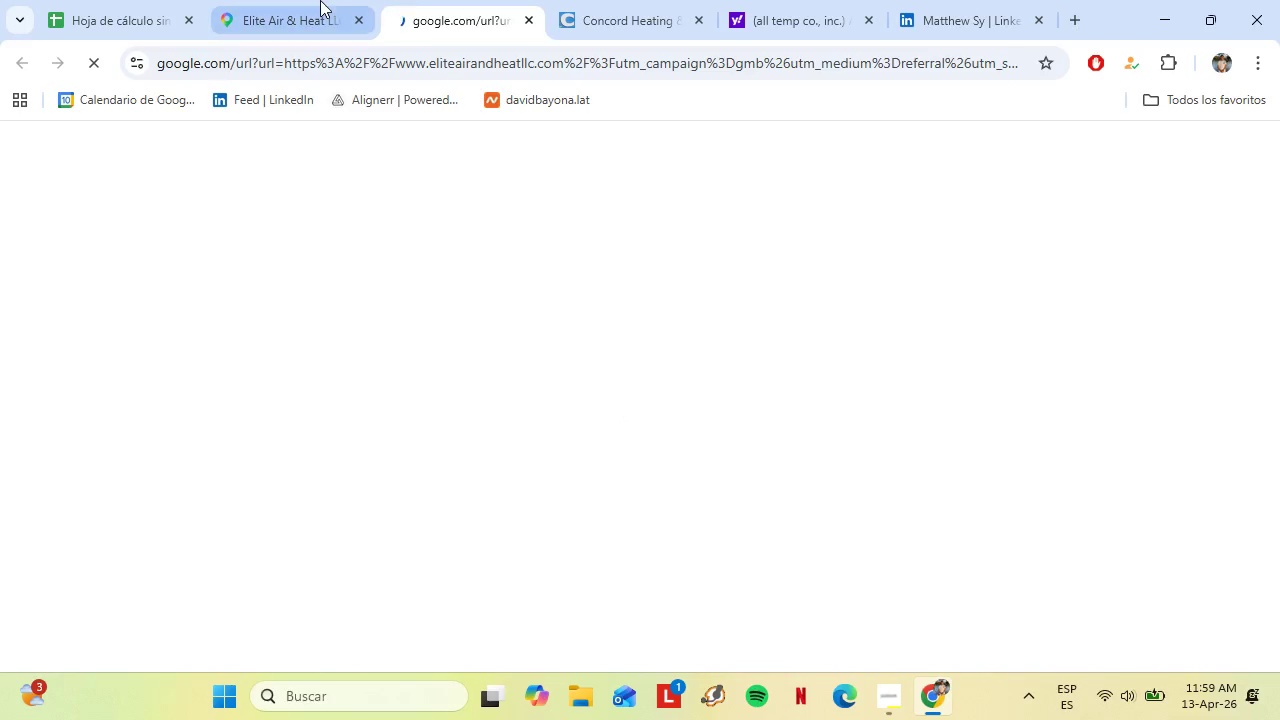 
left_click([310, 0])
 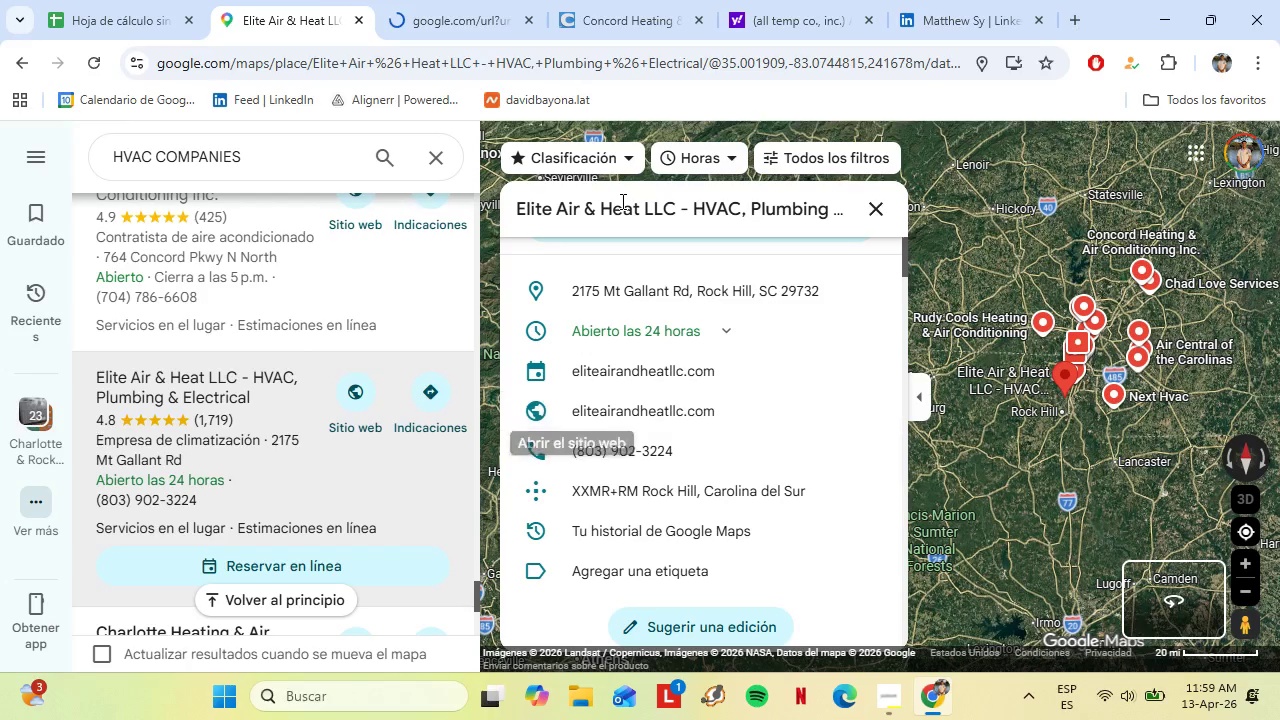 
double_click([621, 201])
 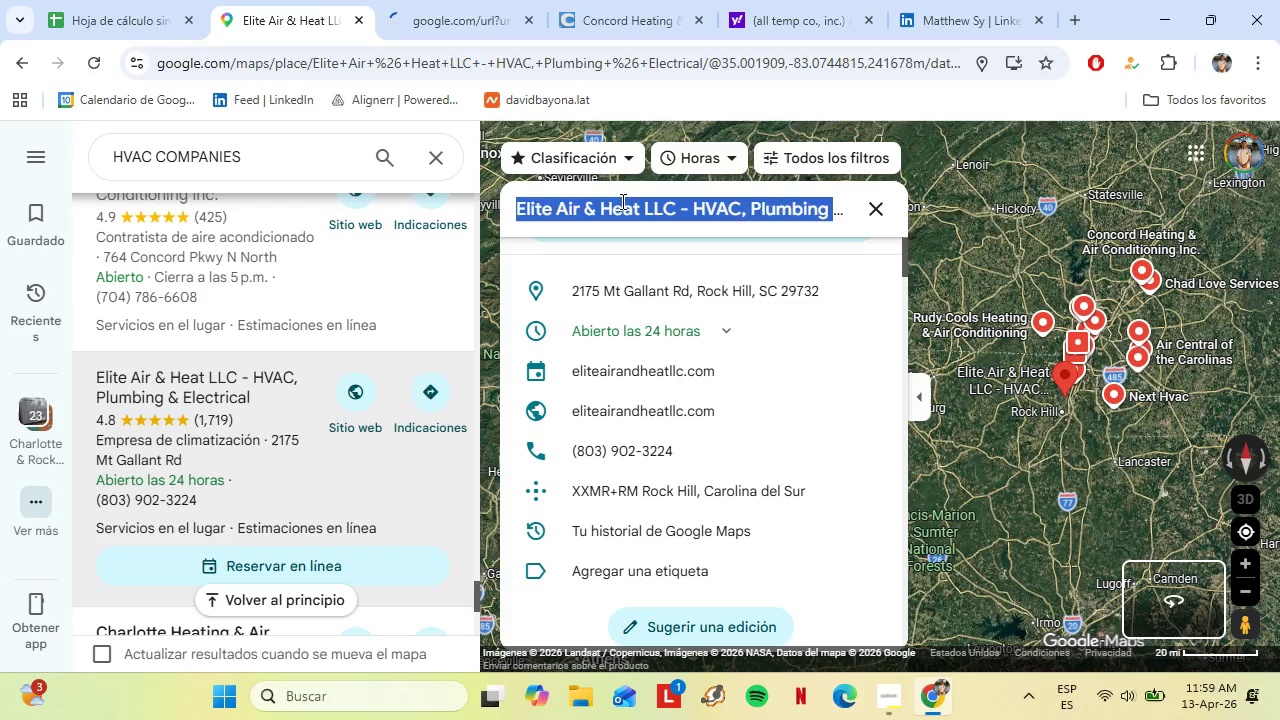 
triple_click([621, 201])
 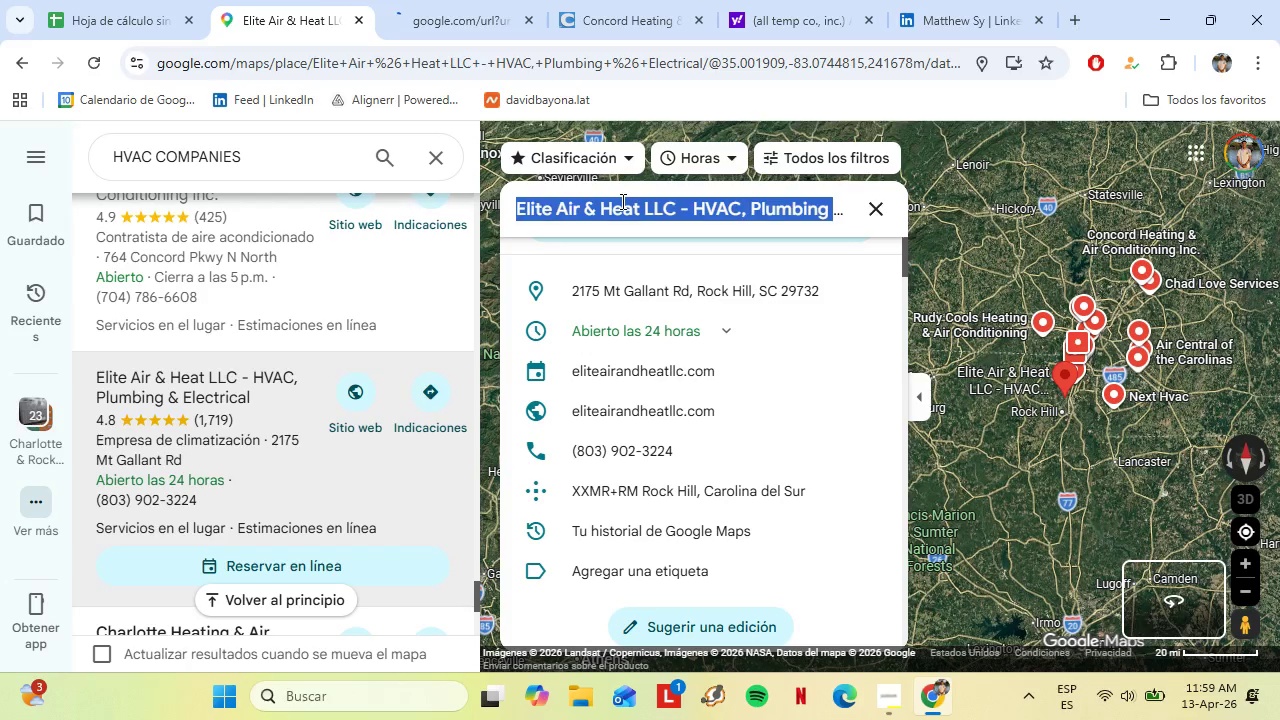 
triple_click([621, 201])
 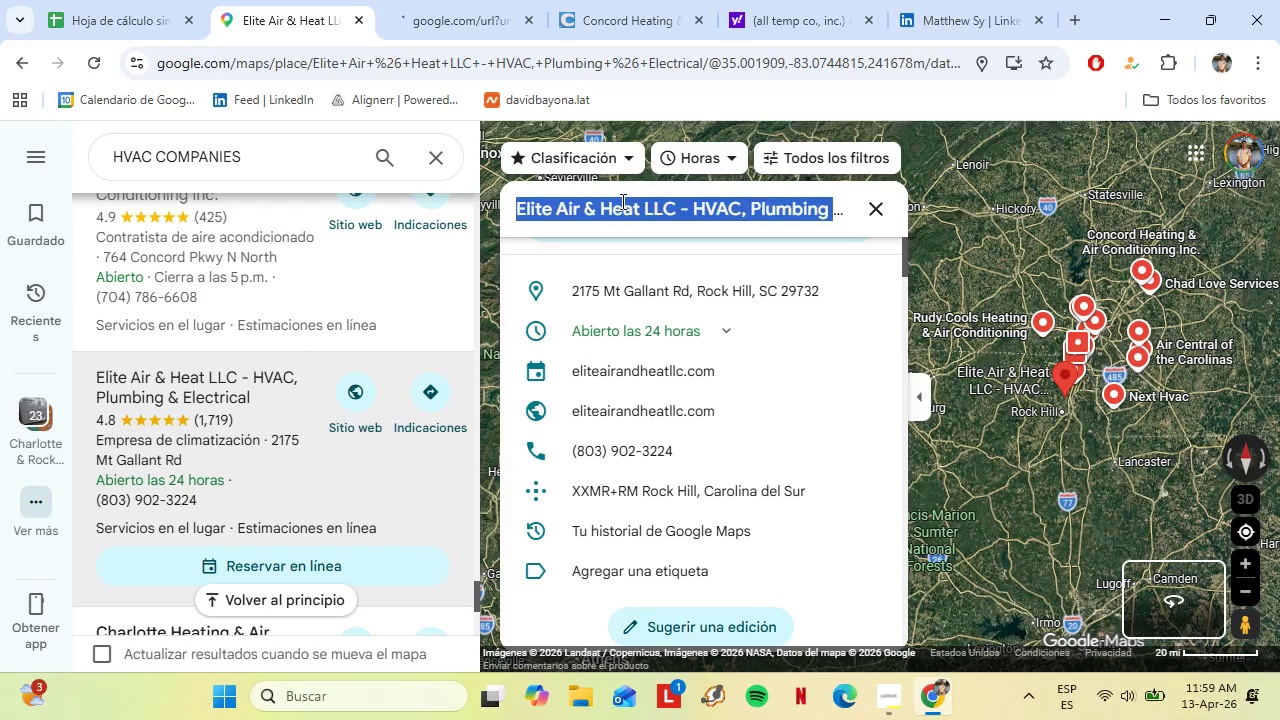 
key(Control+C)
 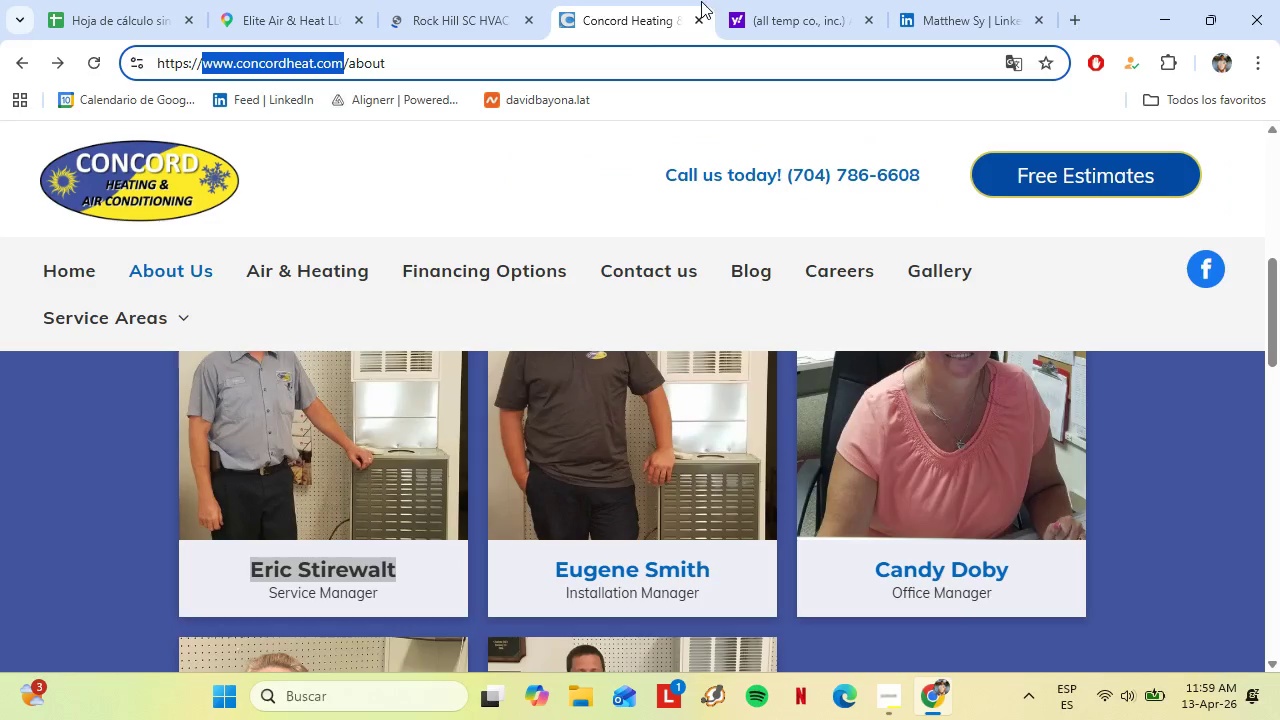 
double_click([760, 0])
 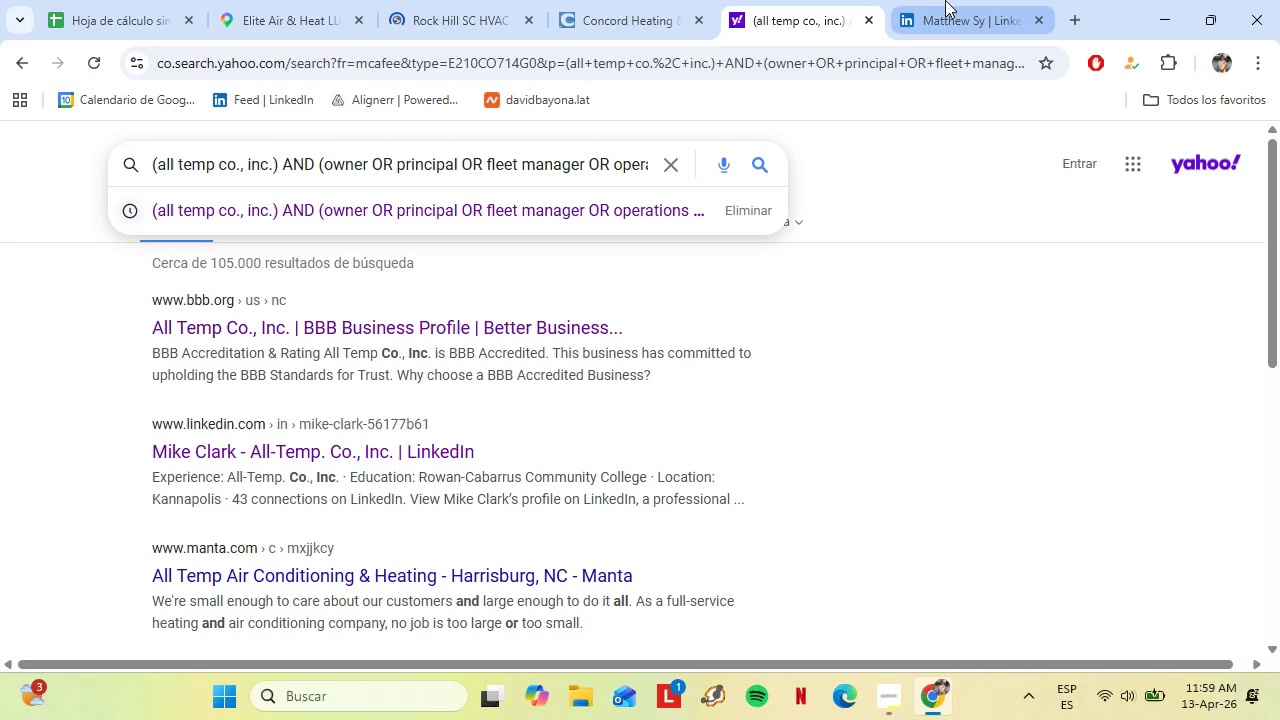 
left_click([637, 0])
 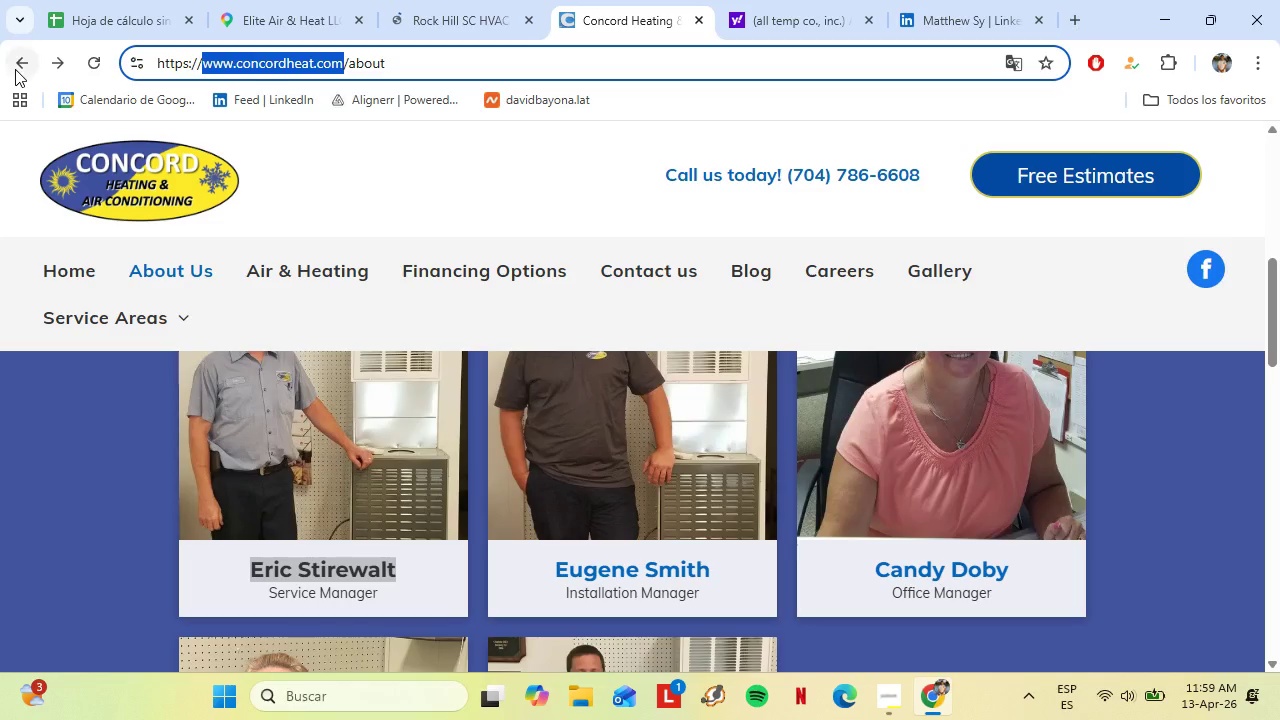 
left_click([15, 68])
 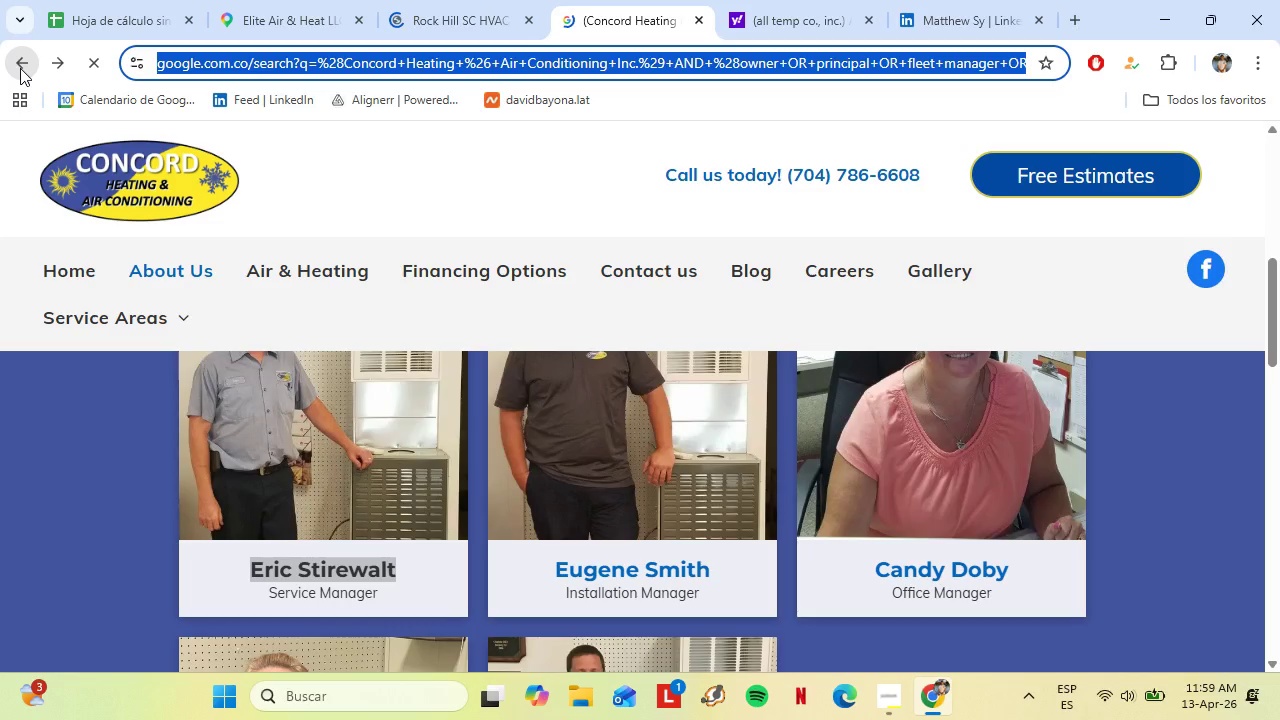 
left_click([20, 68])
 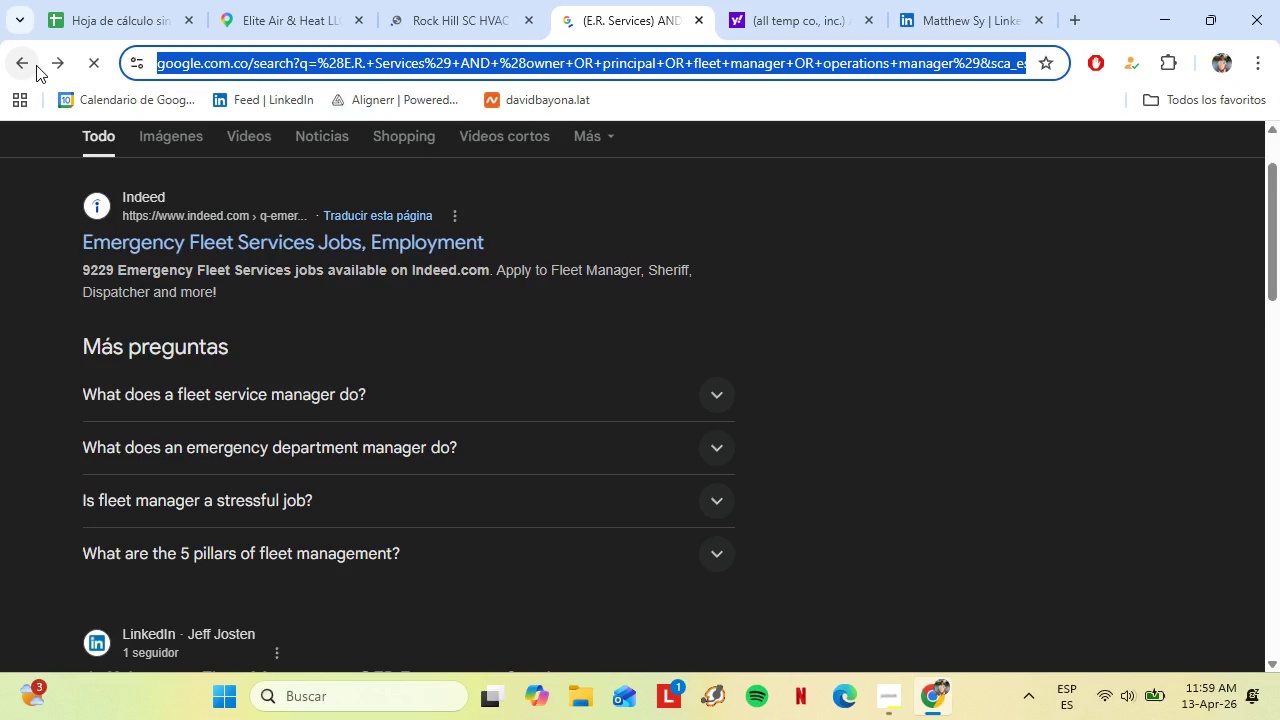 
left_click([48, 66])
 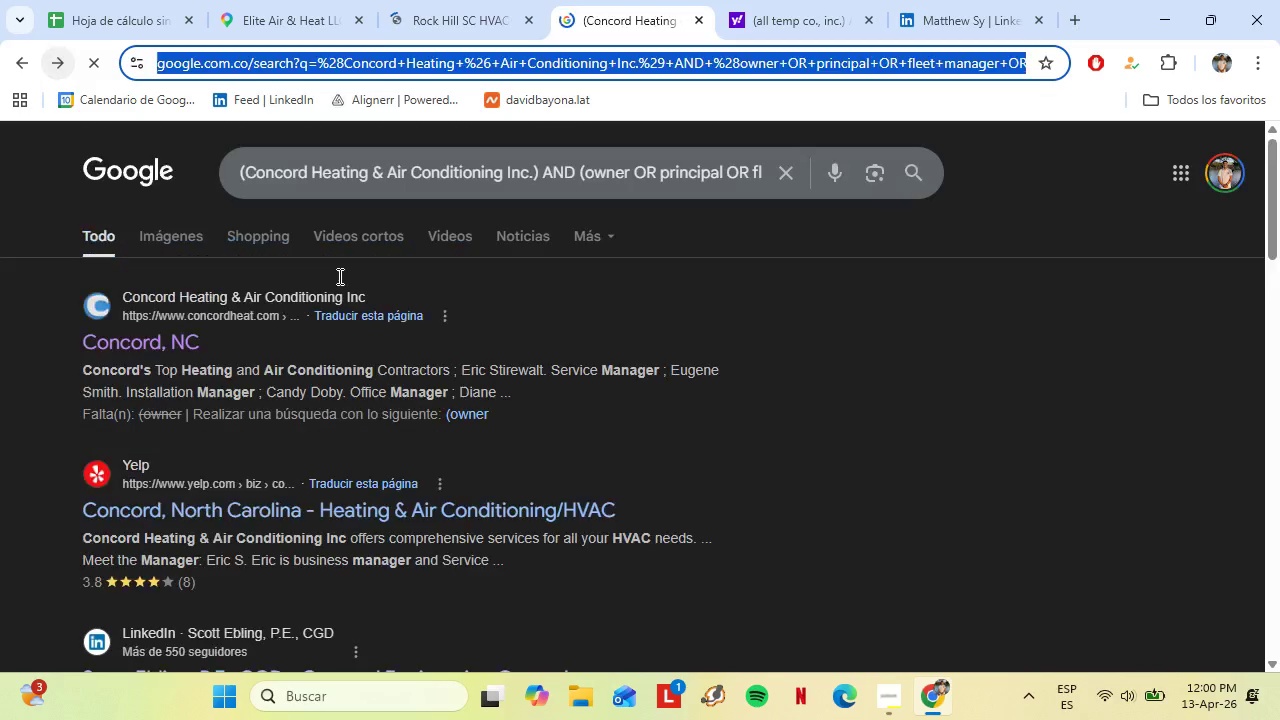 
left_click([362, 194])
 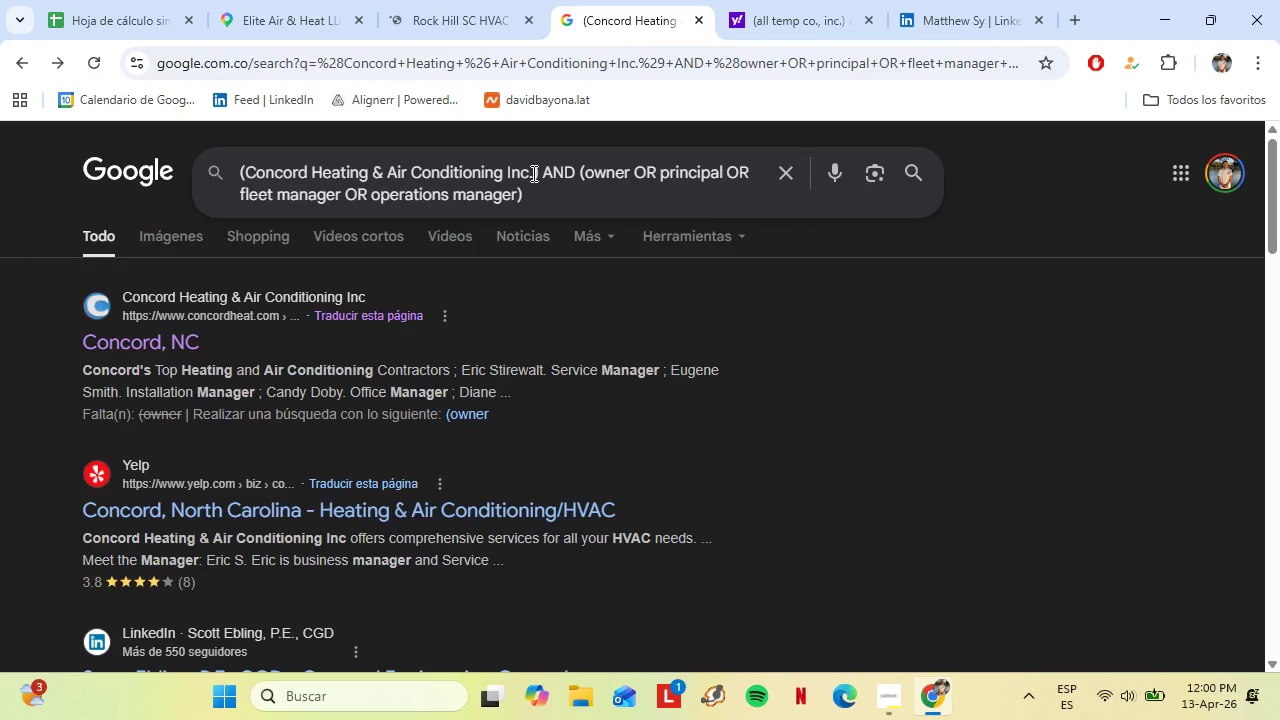 
scroll: coordinate [350, 299], scroll_direction: up, amount: 2.0
 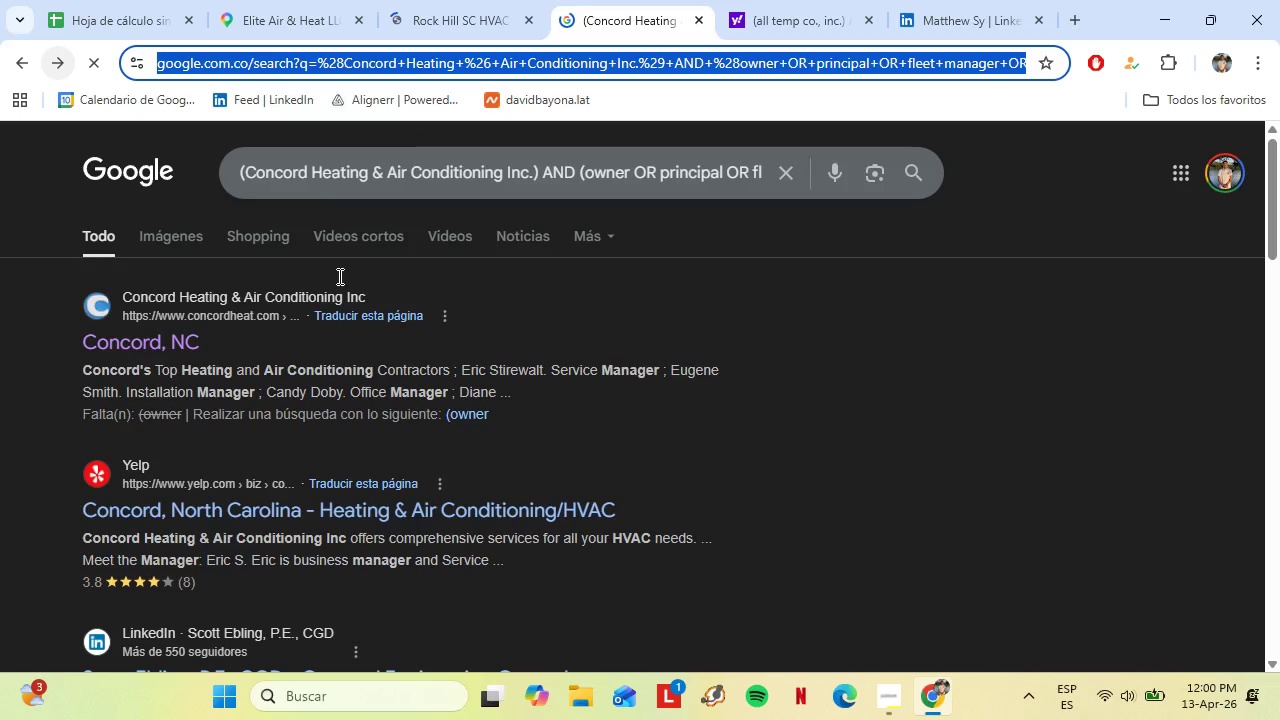 
left_click_drag(start_coordinate=[532, 173], to_coordinate=[245, 170])
 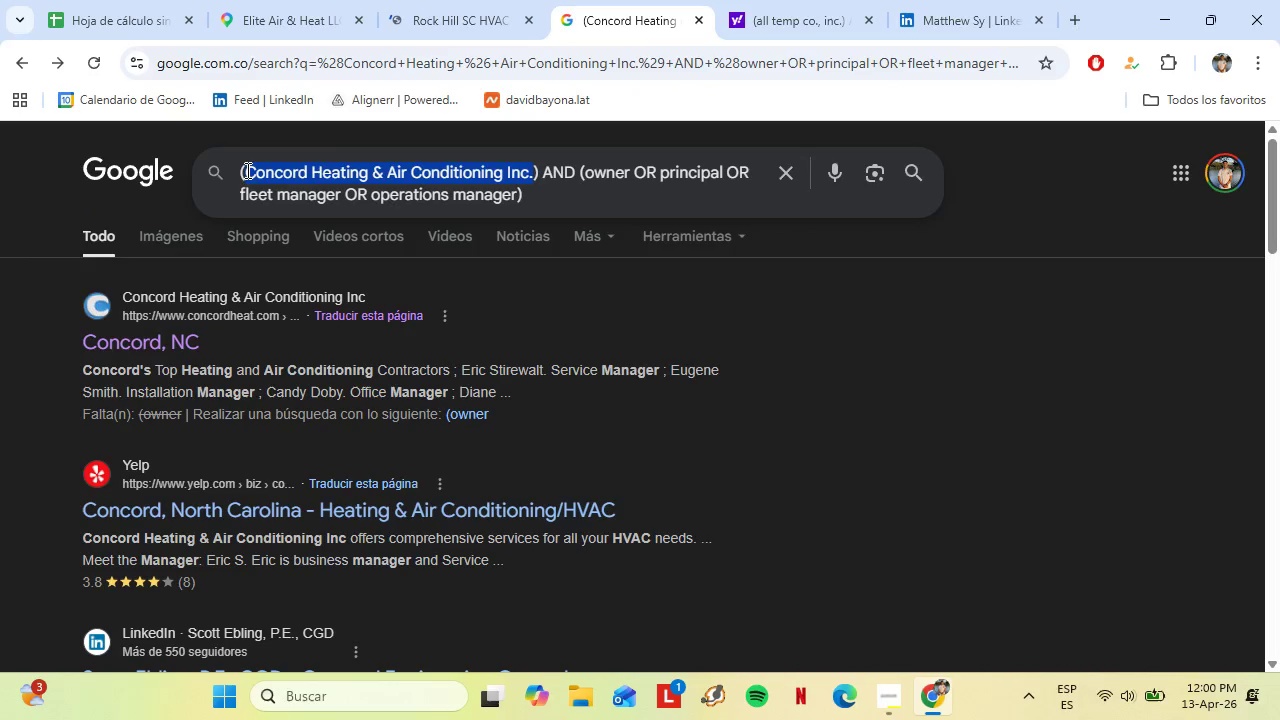 
key(Control+V)
 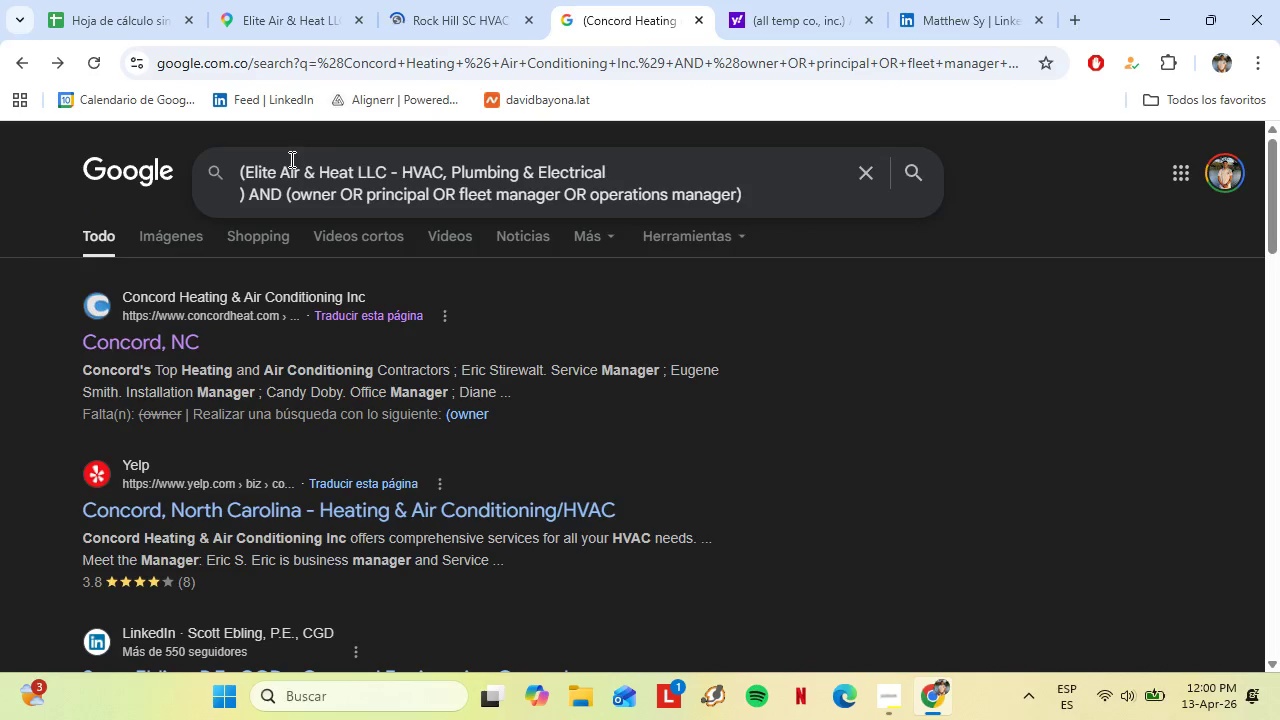 
key(Backspace)
 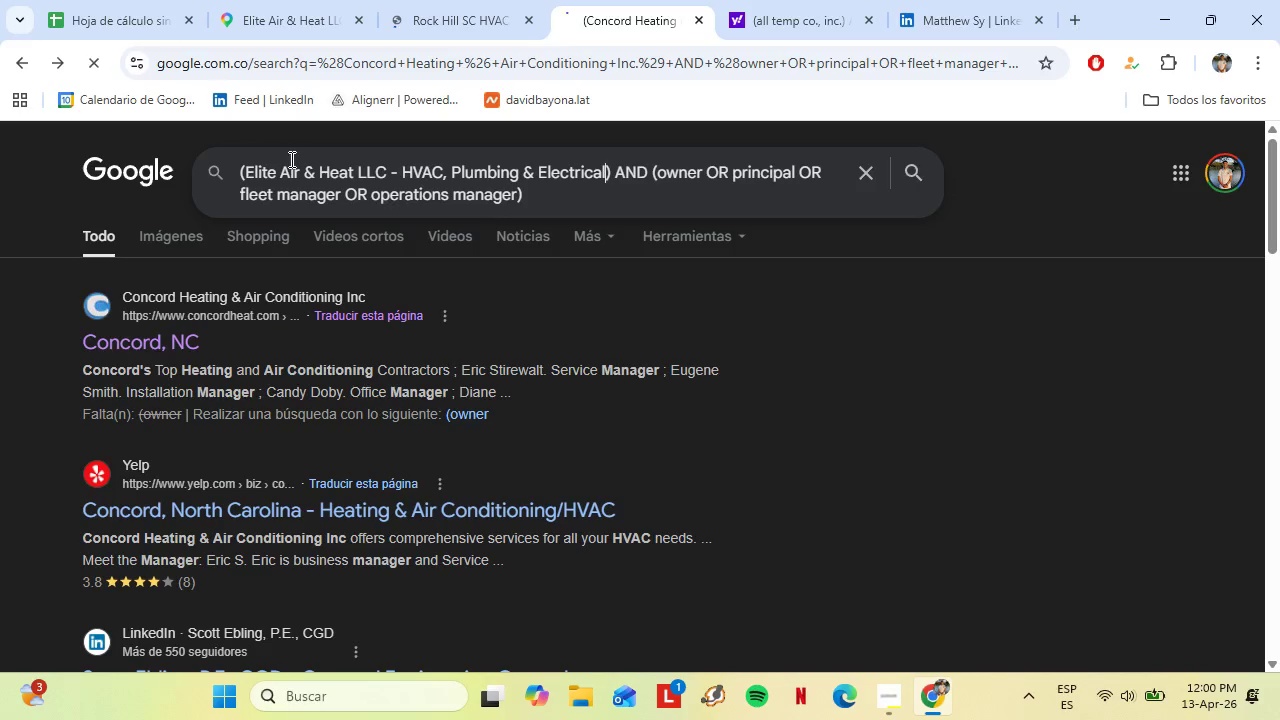 
key(Enter)
 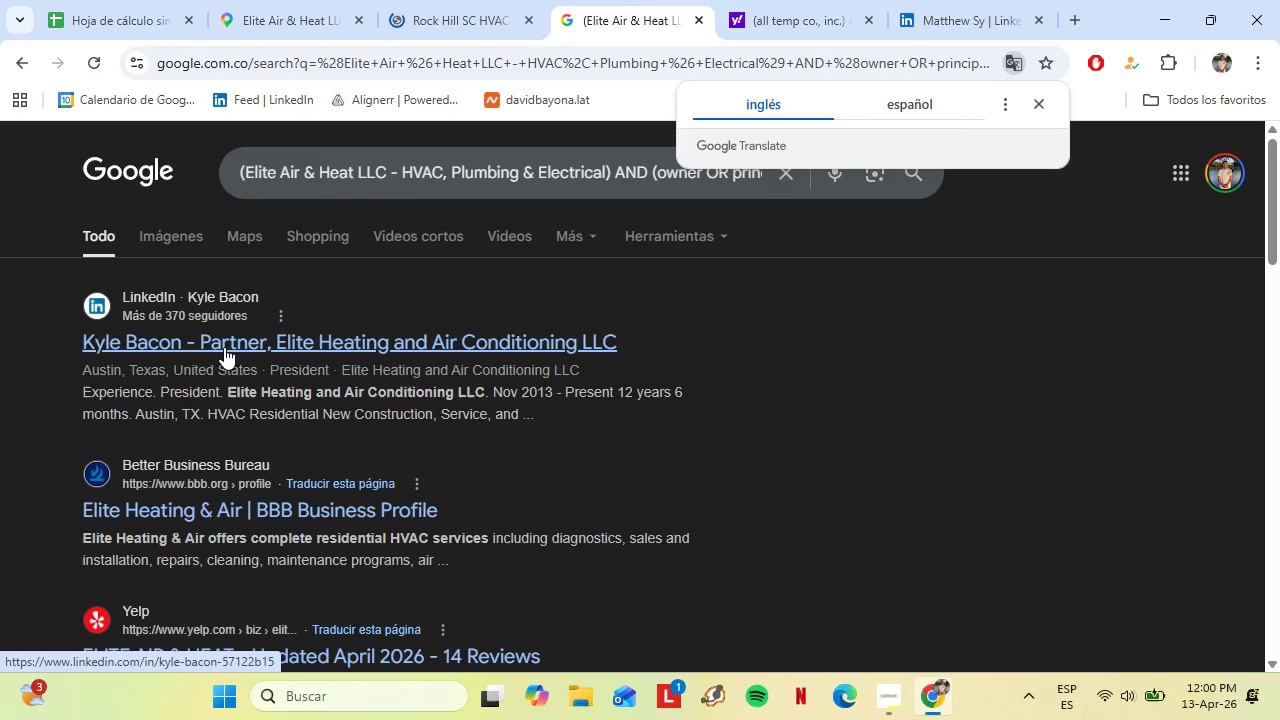 
left_click([224, 347])
 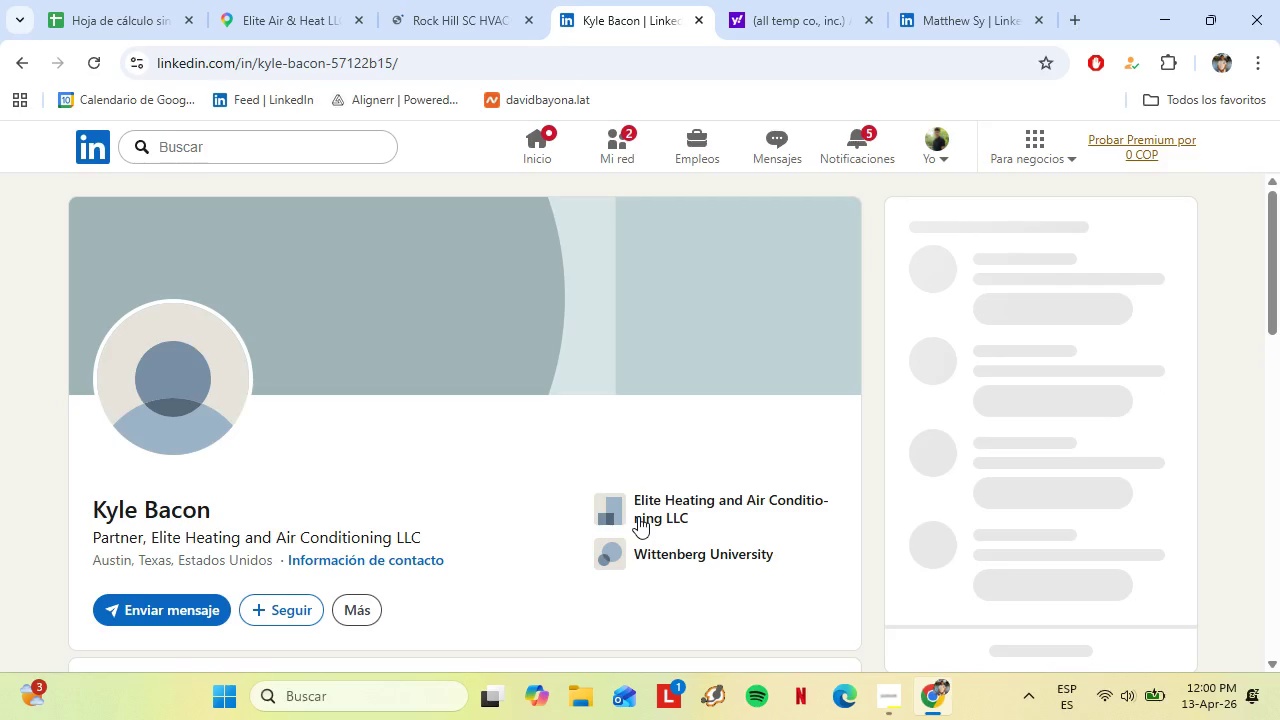 
wait(5.22)
 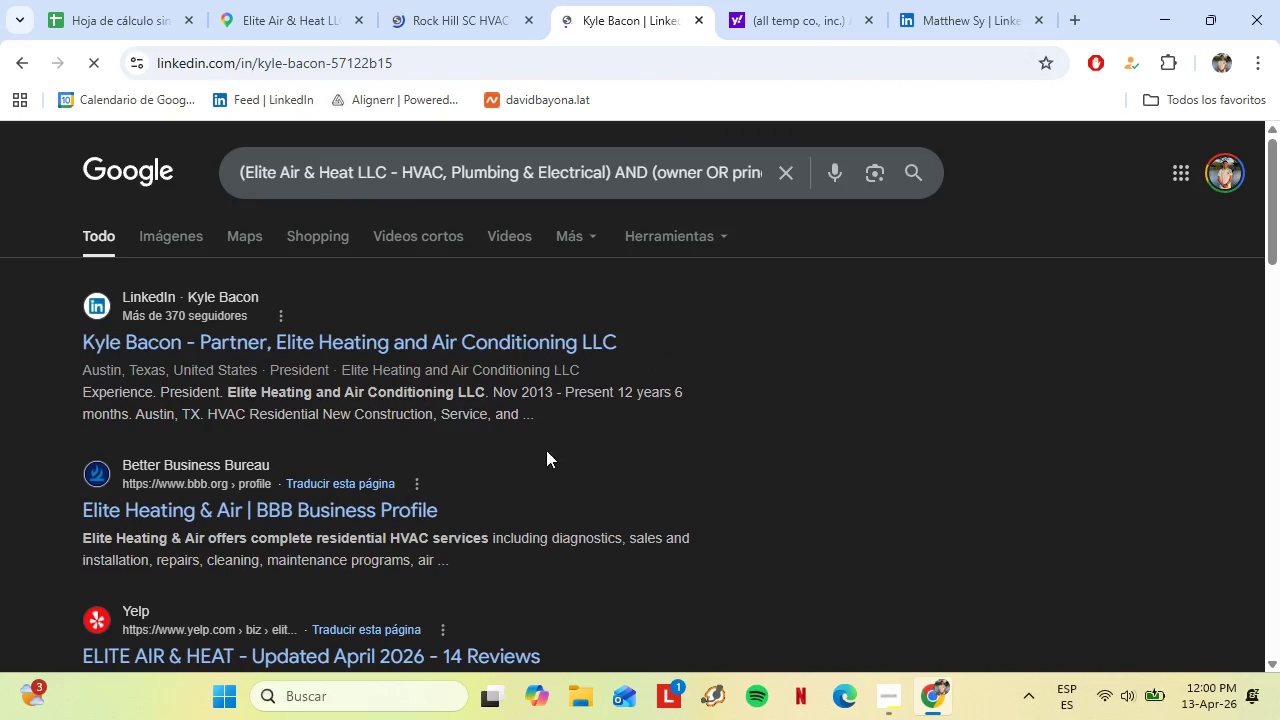 
left_click([389, 0])
 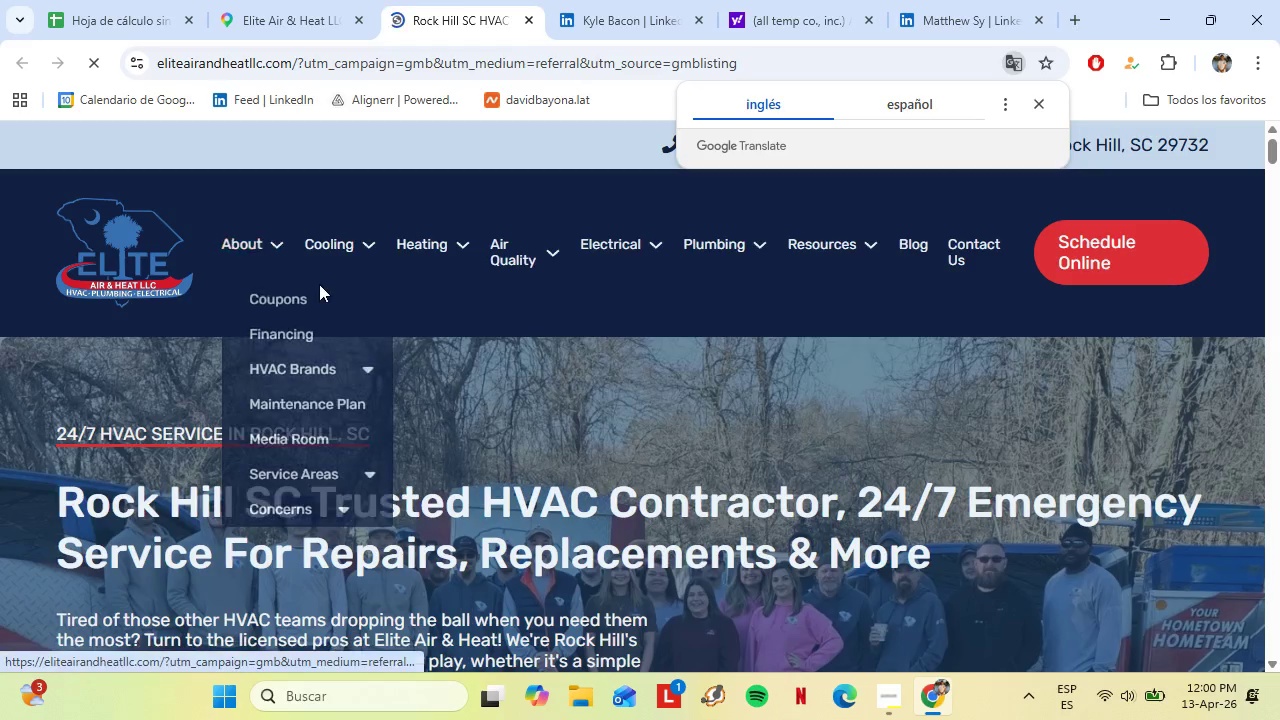 
left_click([252, 249])
 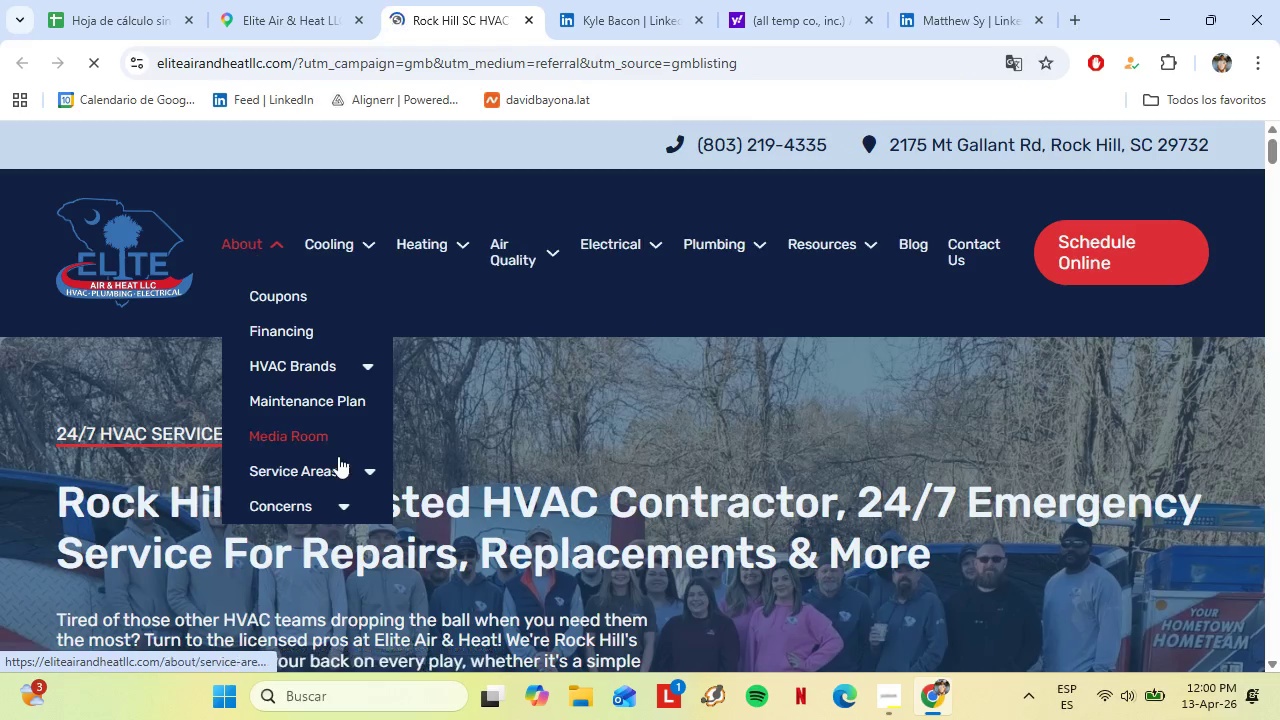 
mouse_move([330, 466])
 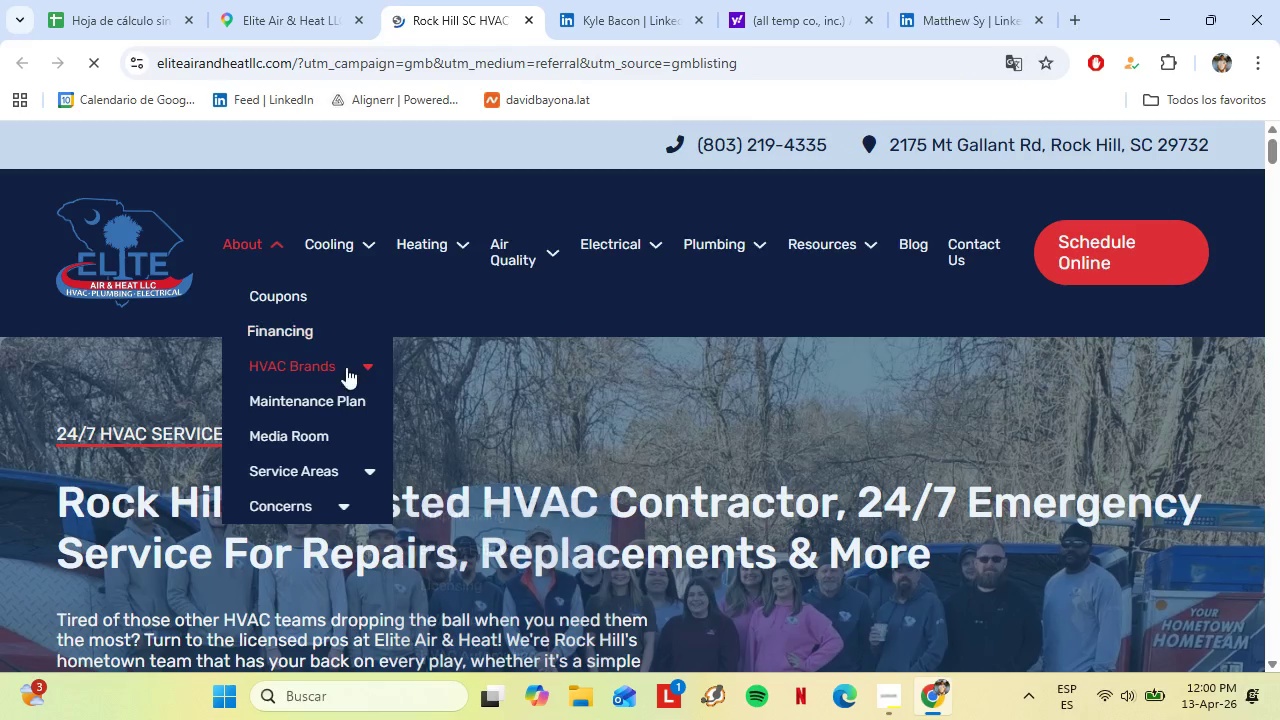 
mouse_move([324, 359])
 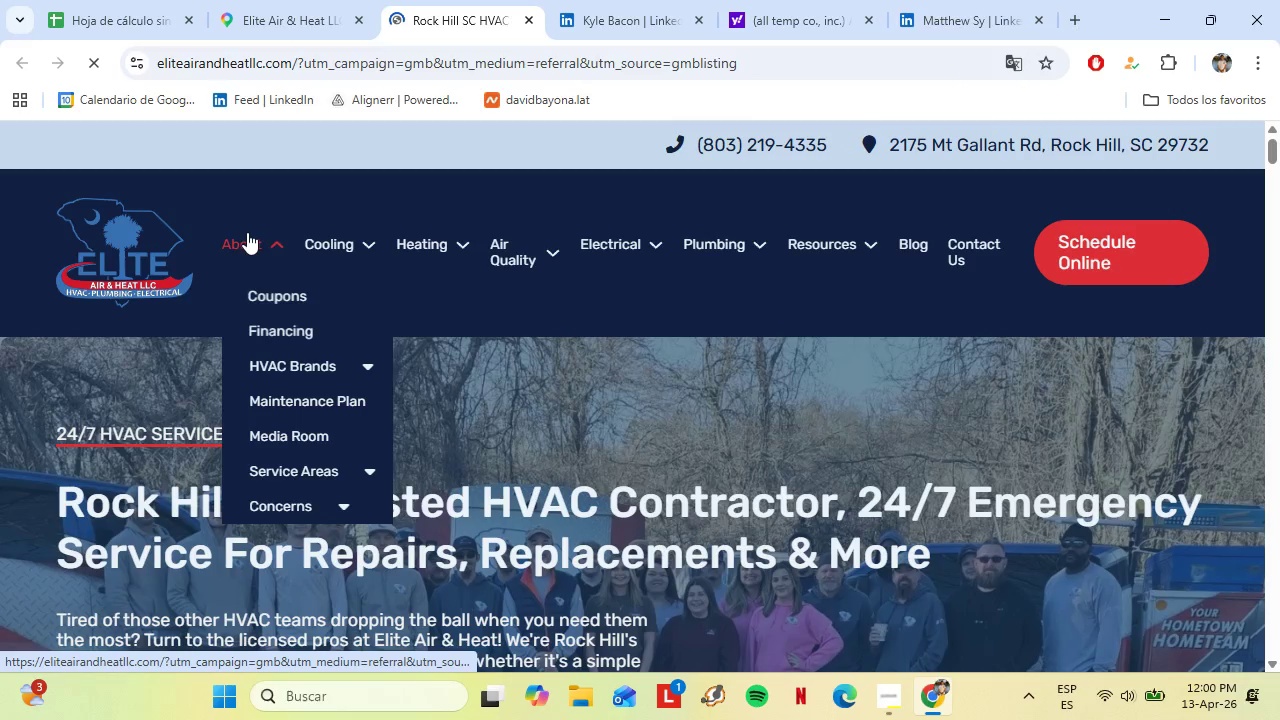 
left_click([247, 232])
 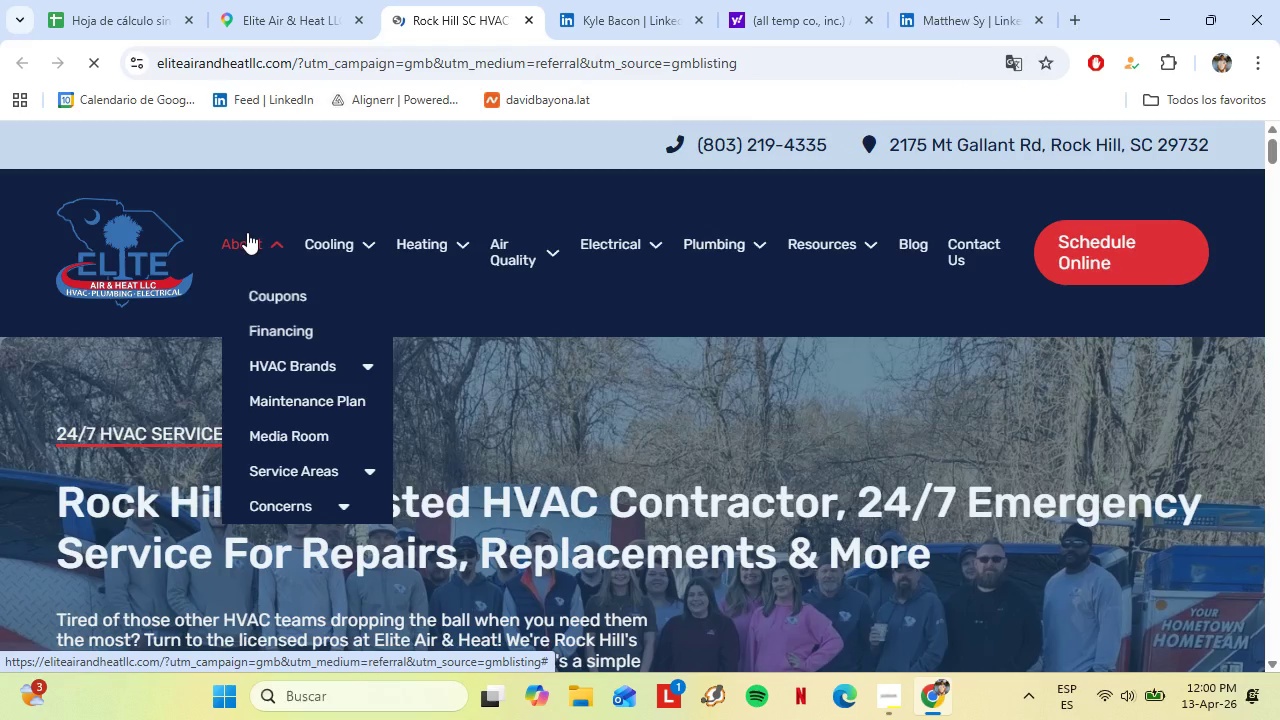 
left_click([611, 0])
 